 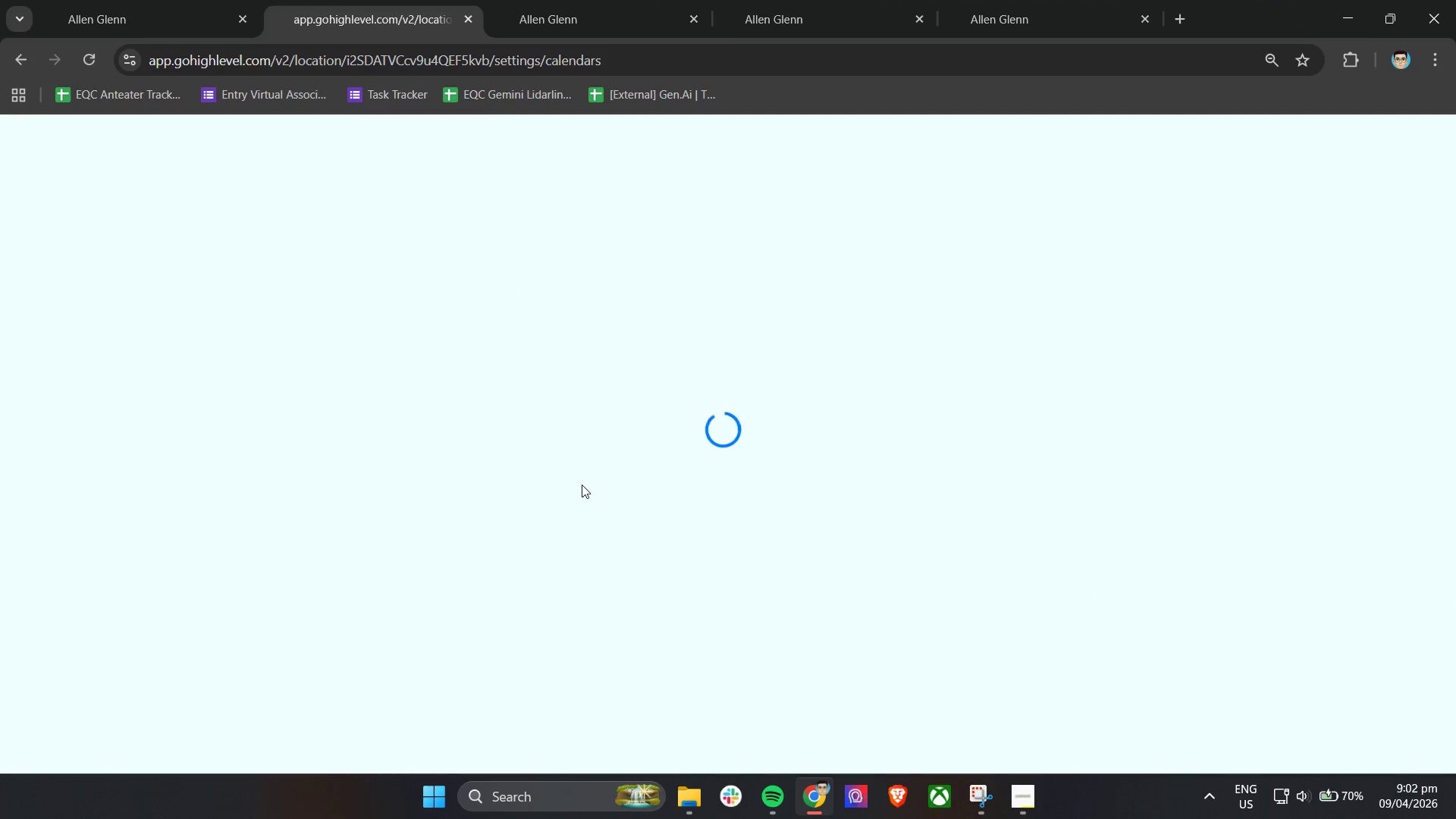 
left_click([570, 19])
 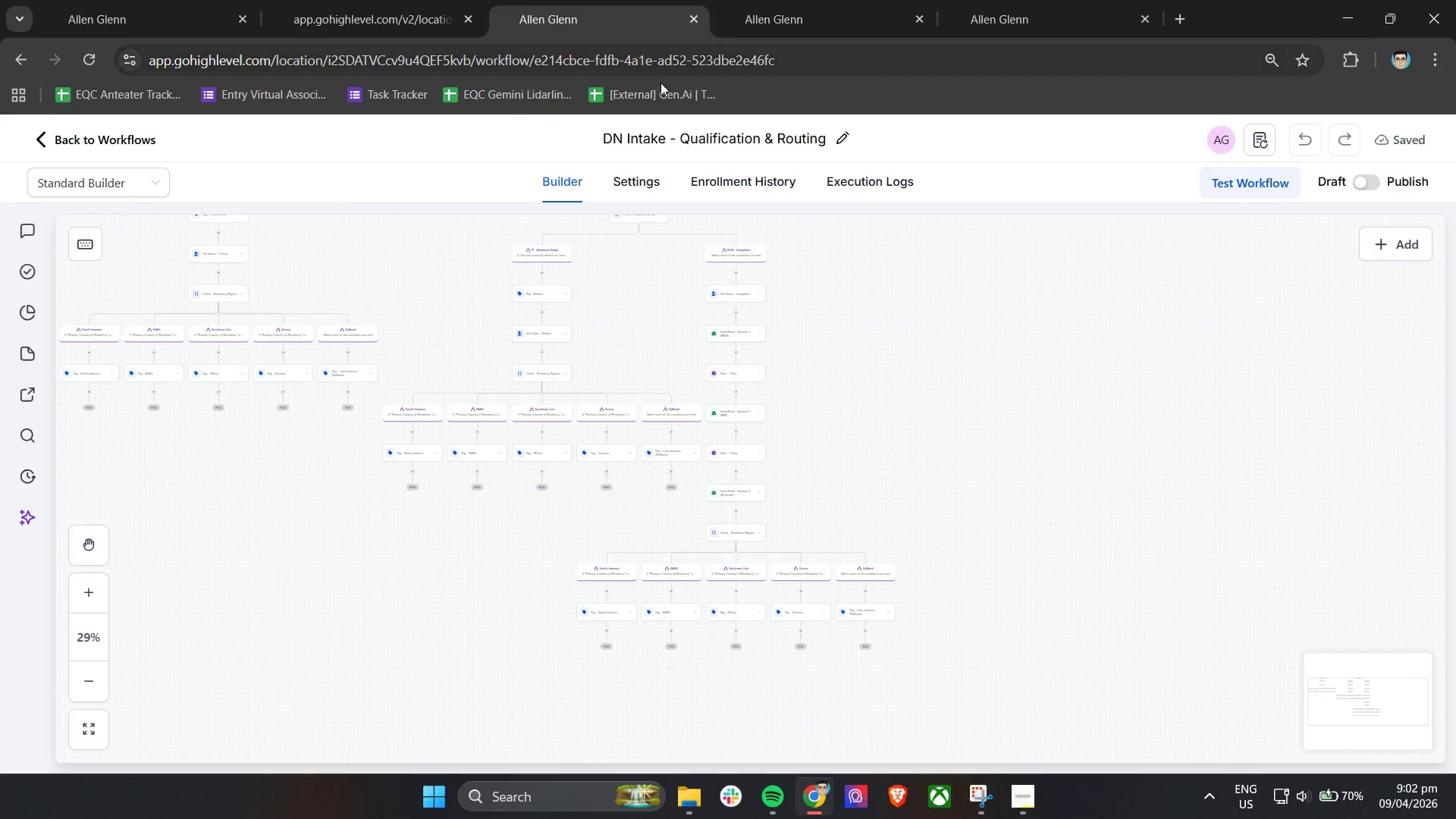 
left_click([795, 0])
 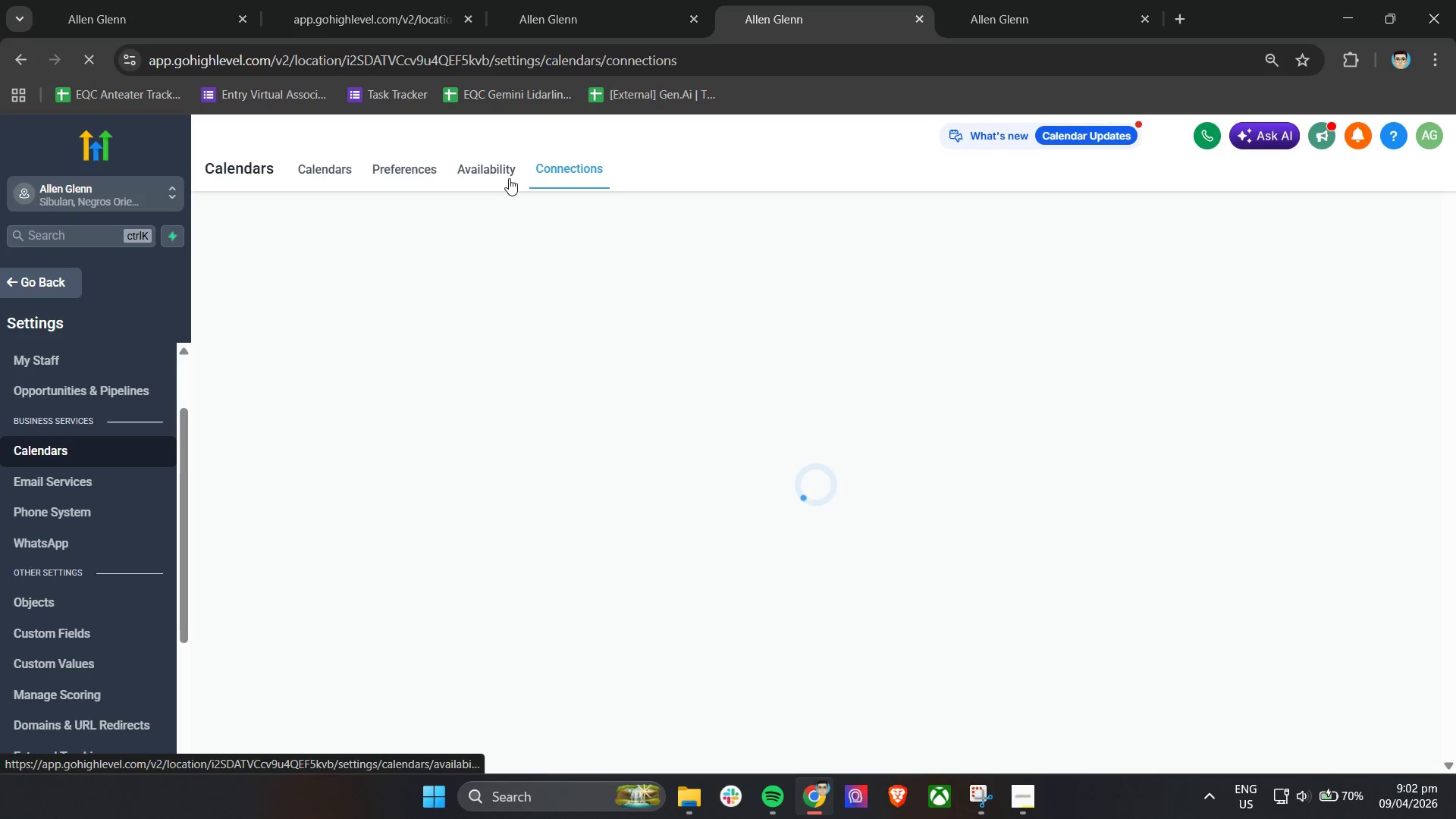 
left_click([497, 177])
 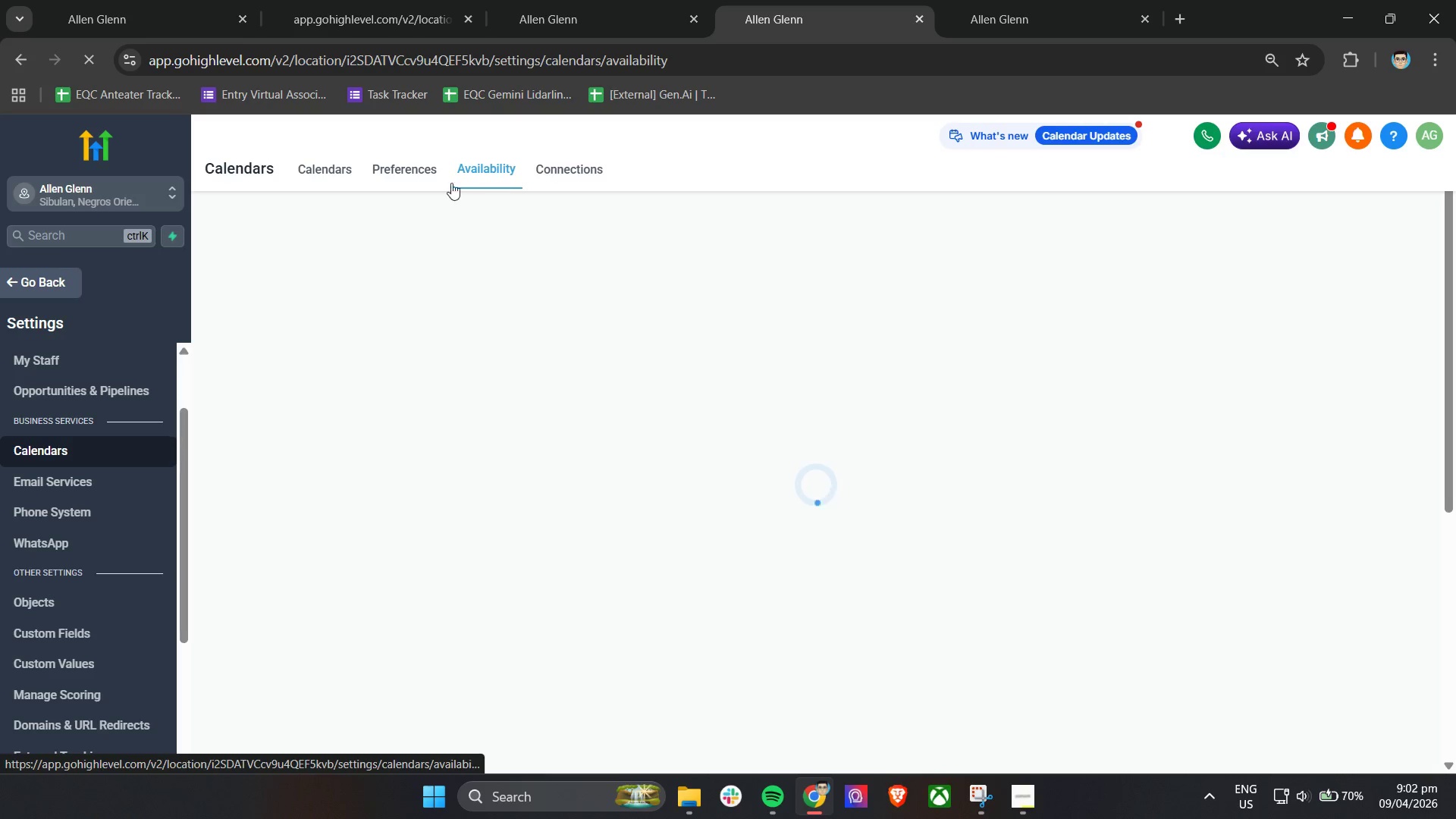 
left_click([406, 171])
 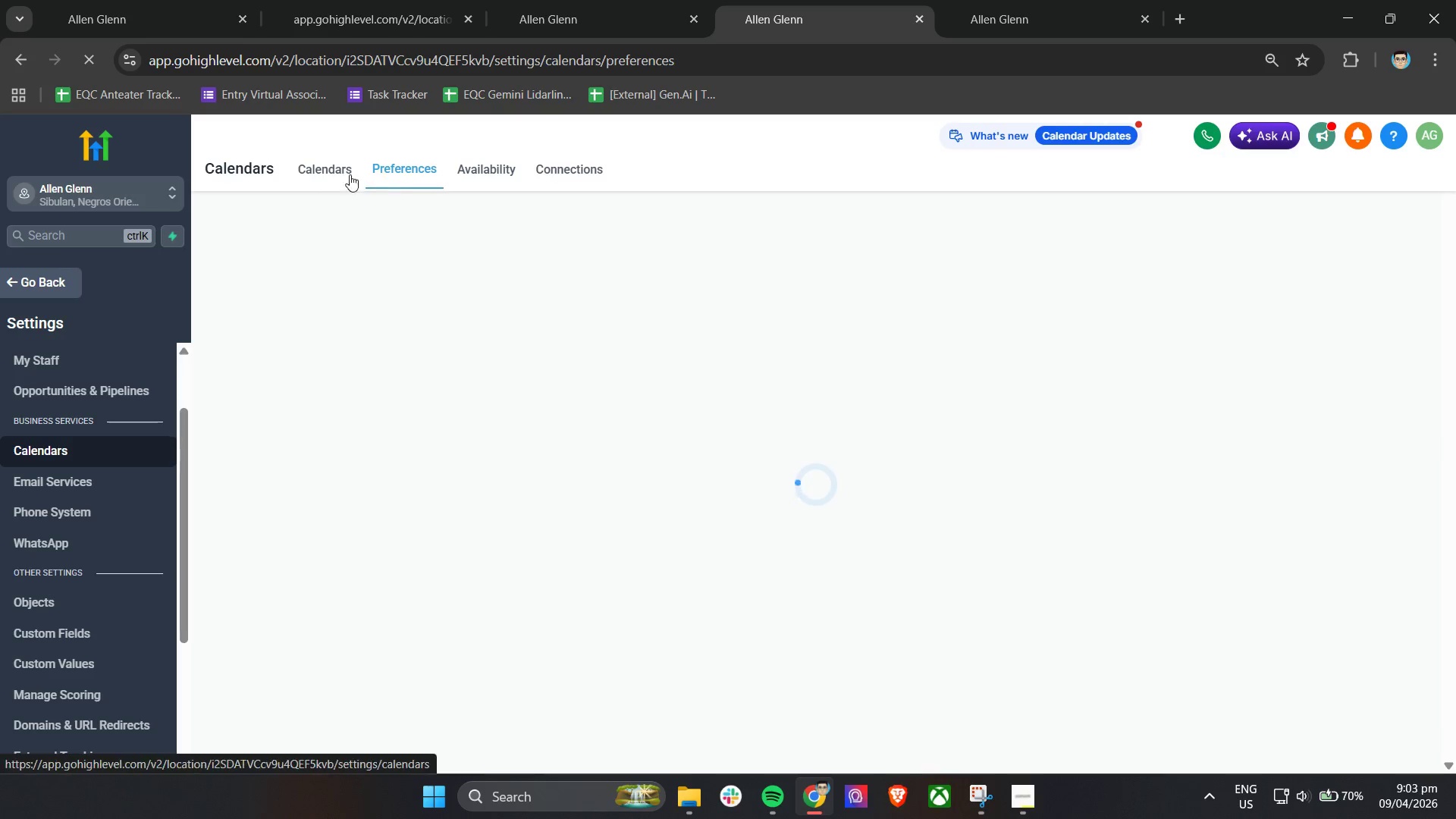 
left_click([329, 171])
 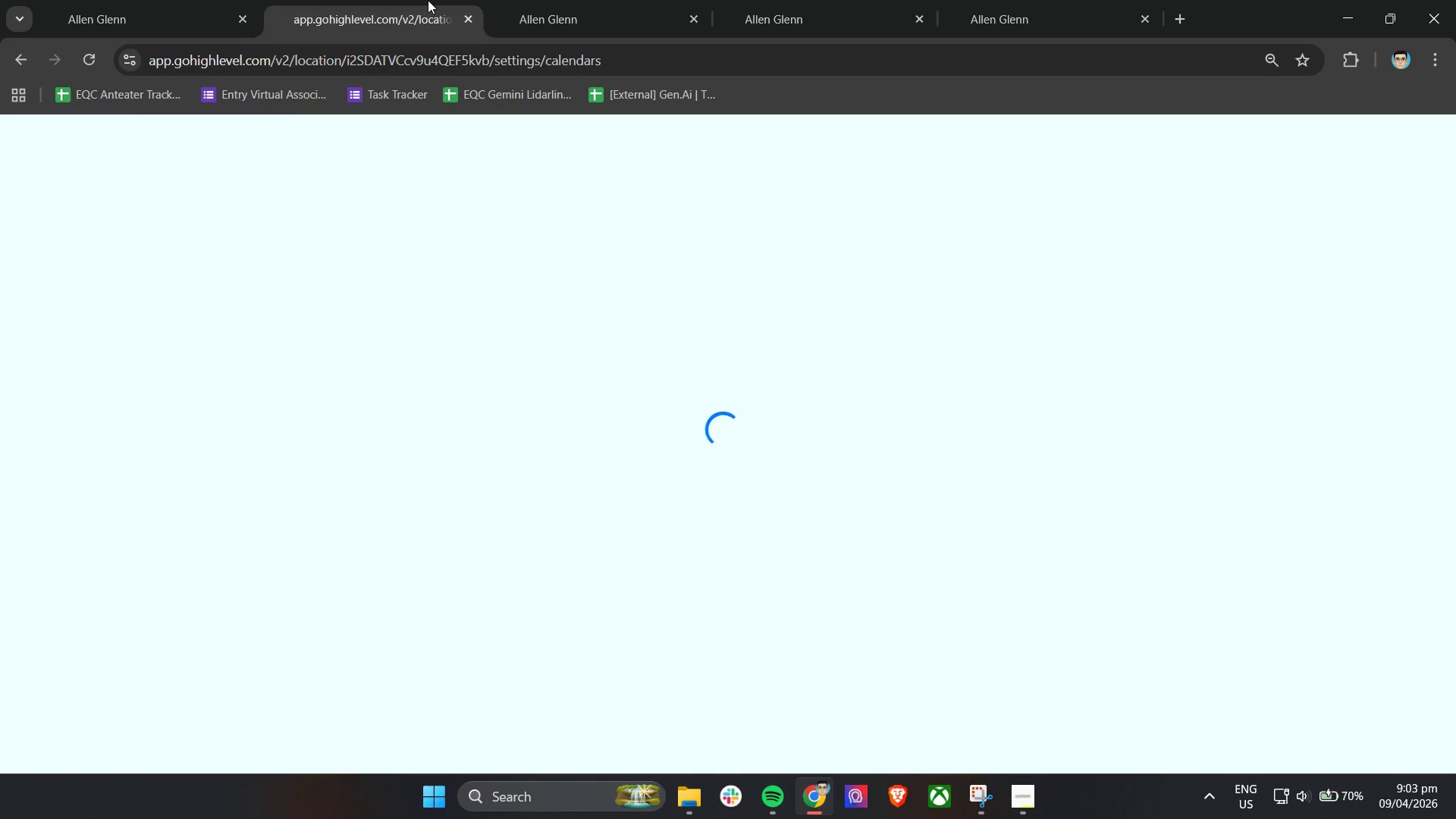 
left_click([464, 21])
 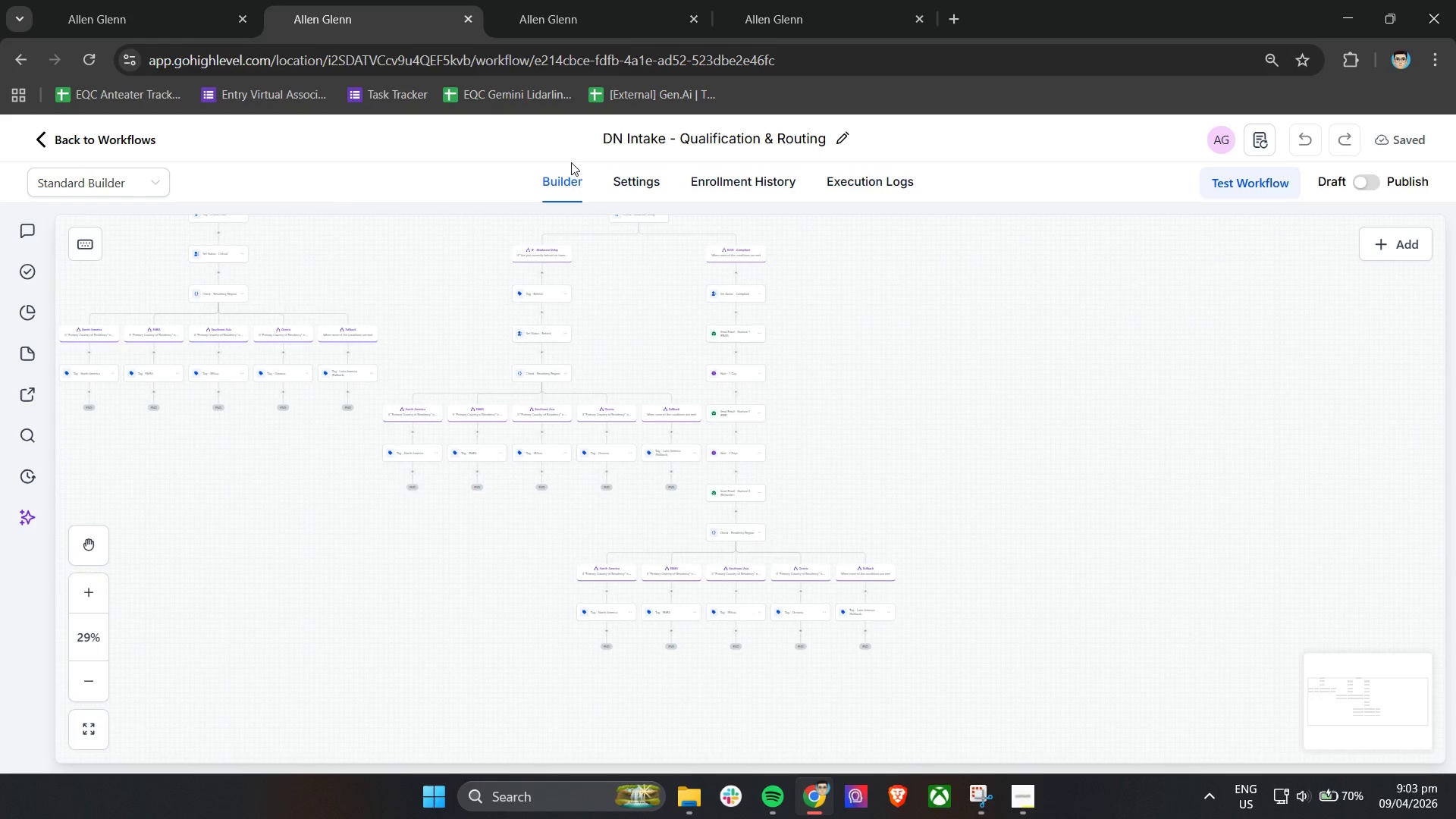 
left_click_drag(start_coordinate=[608, 0], to_coordinate=[612, 0])
 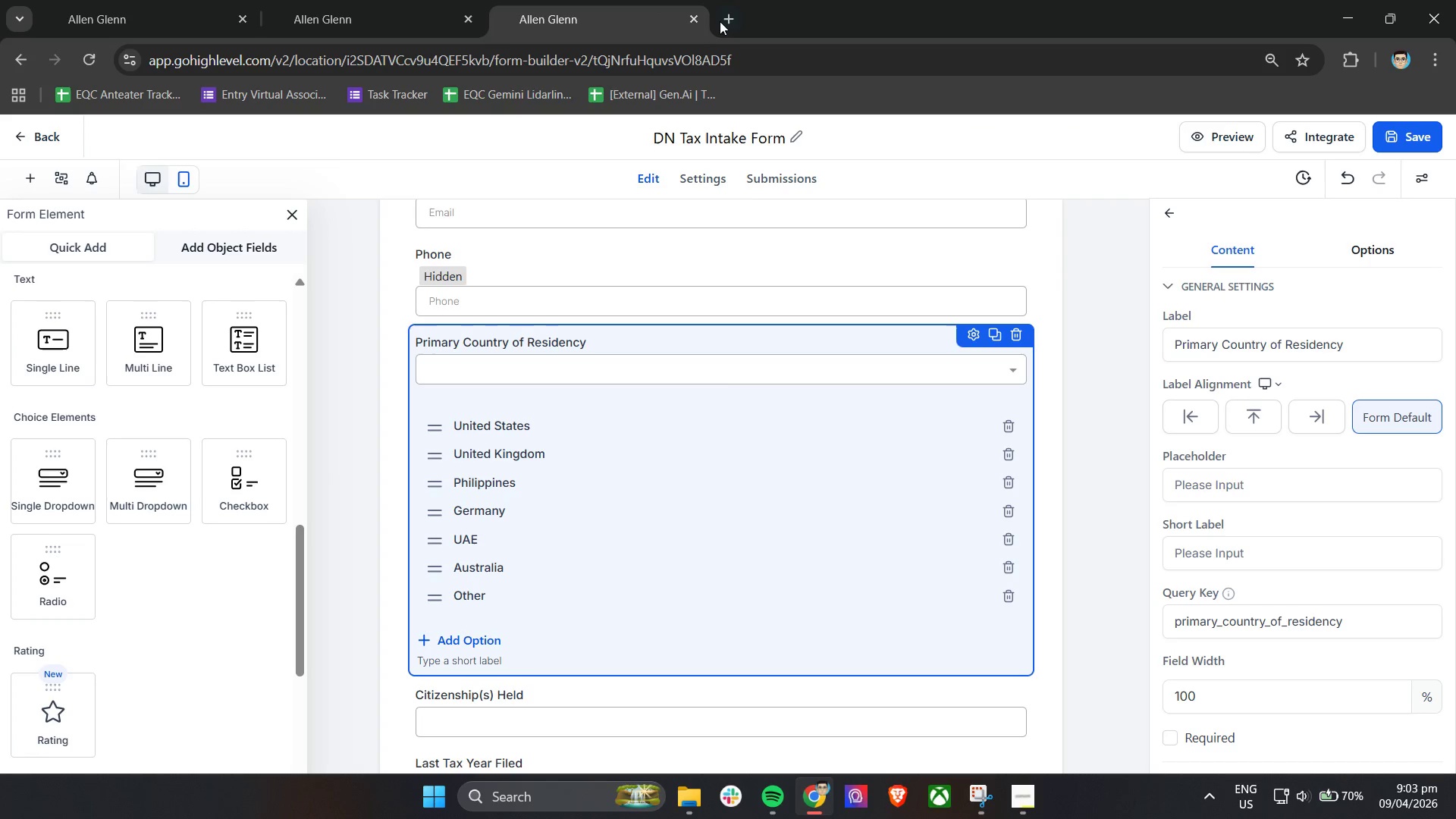 
left_click([351, 0])
 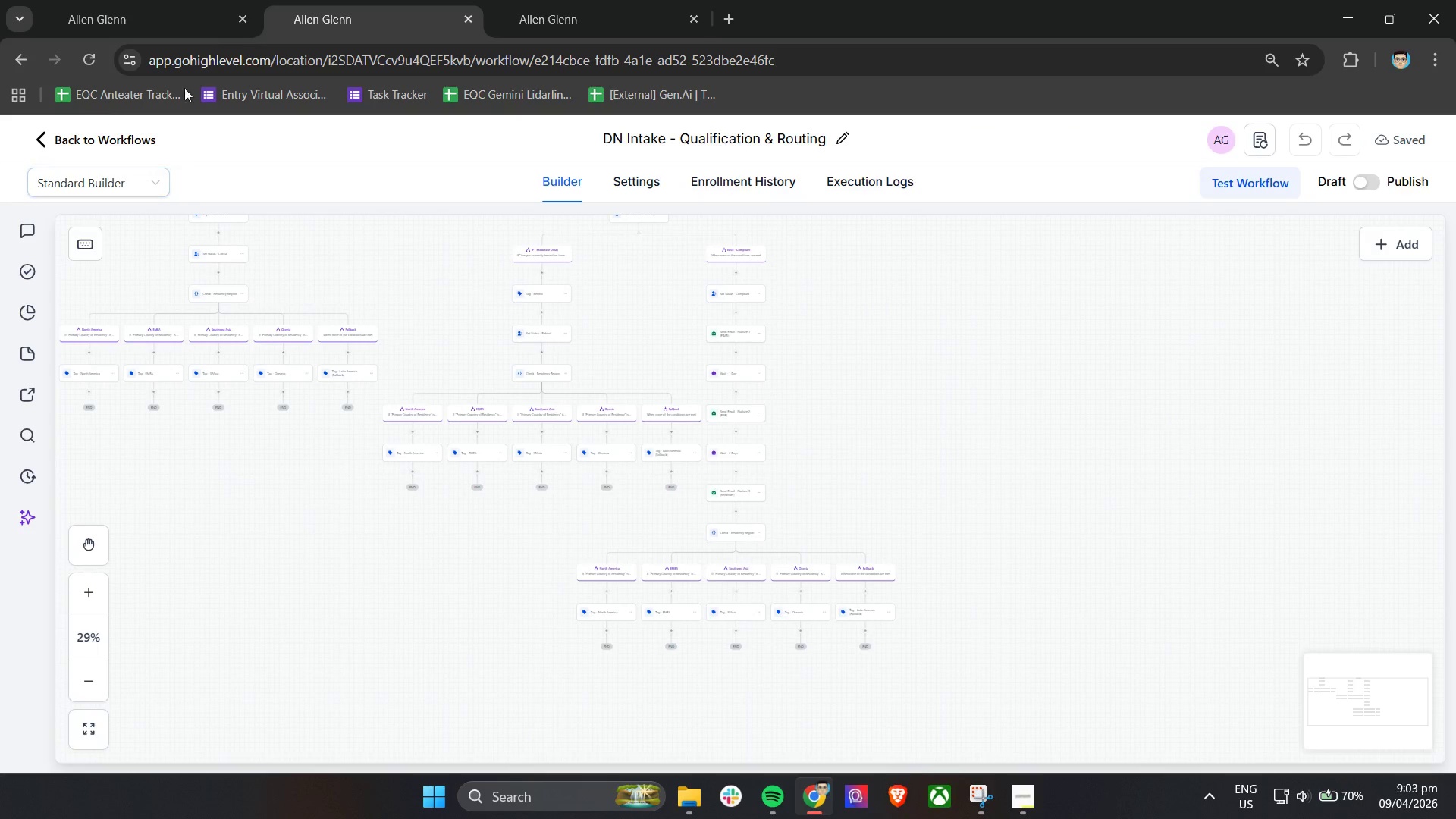 
left_click([180, 0])
 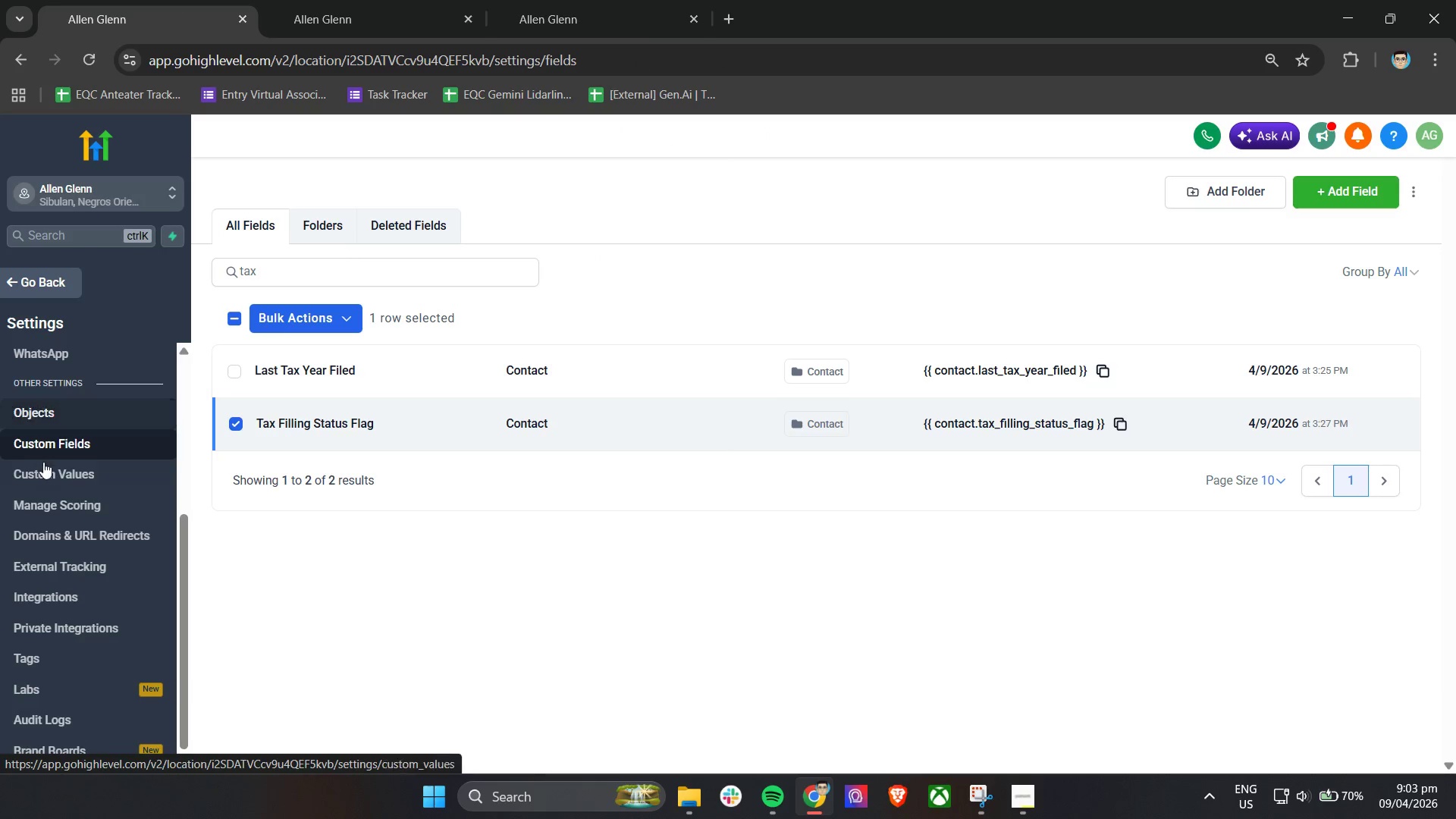 
scroll: coordinate [76, 431], scroll_direction: up, amount: 3.0
 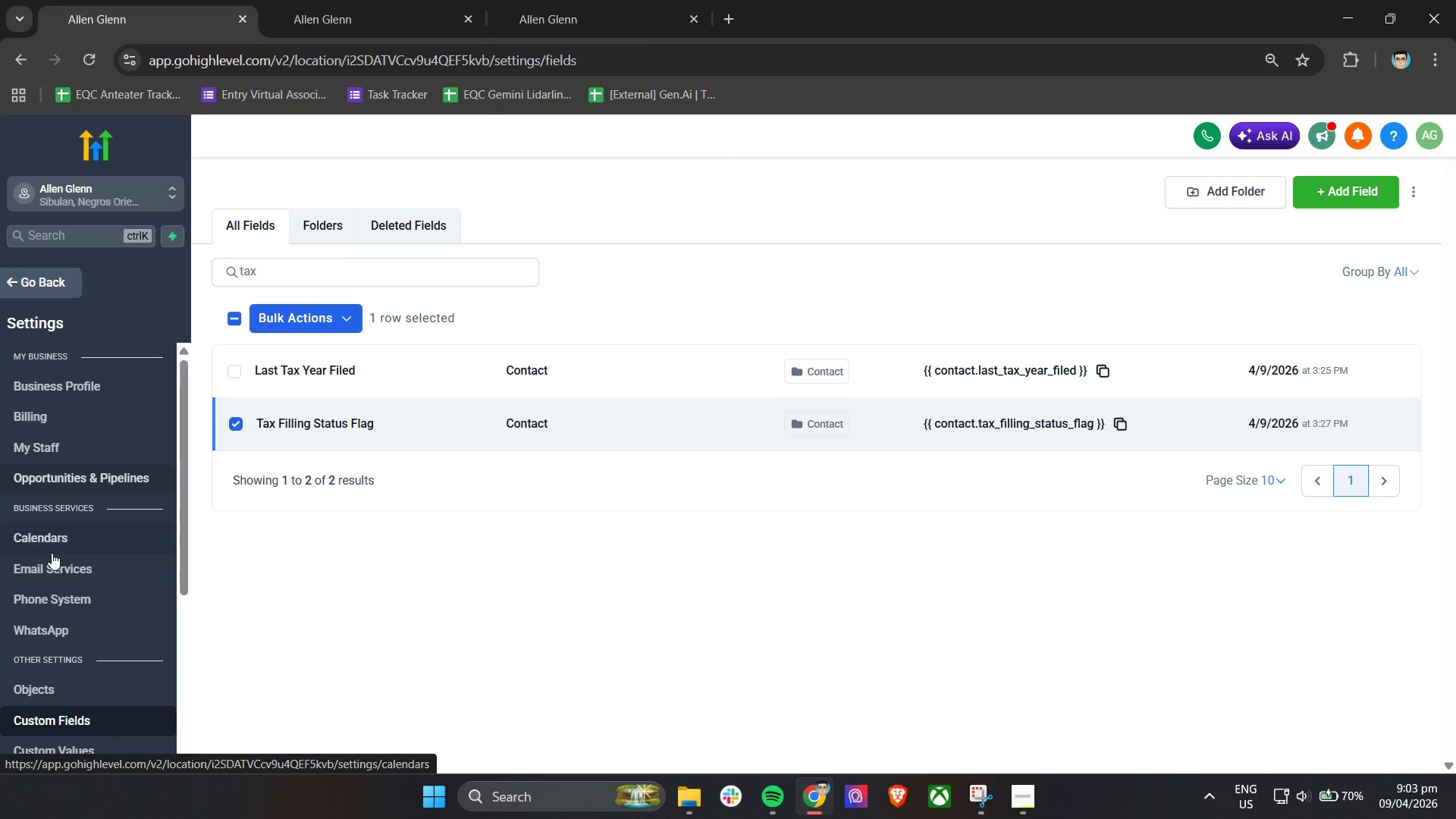 
right_click([58, 538])
 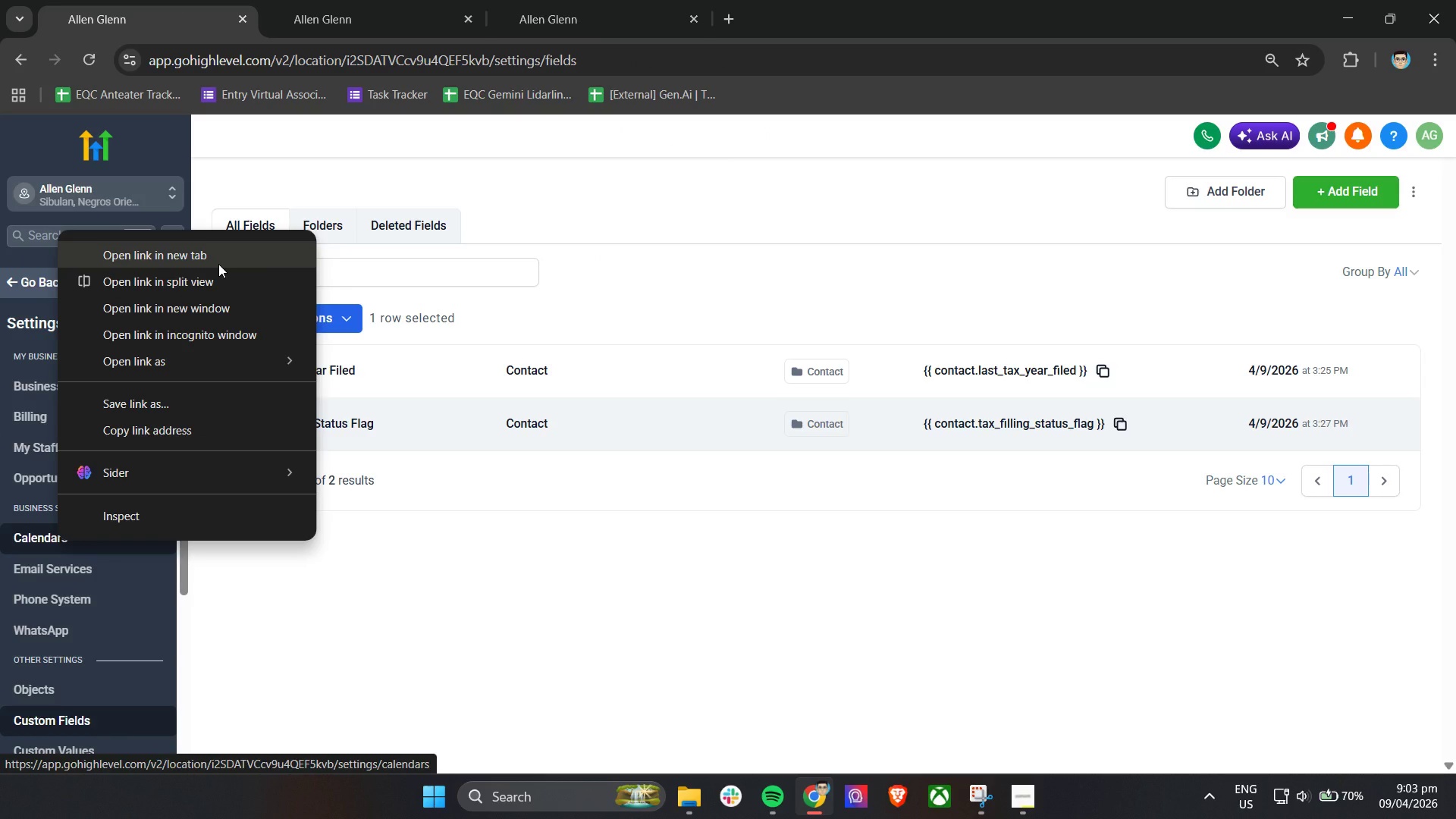 
left_click([218, 264])
 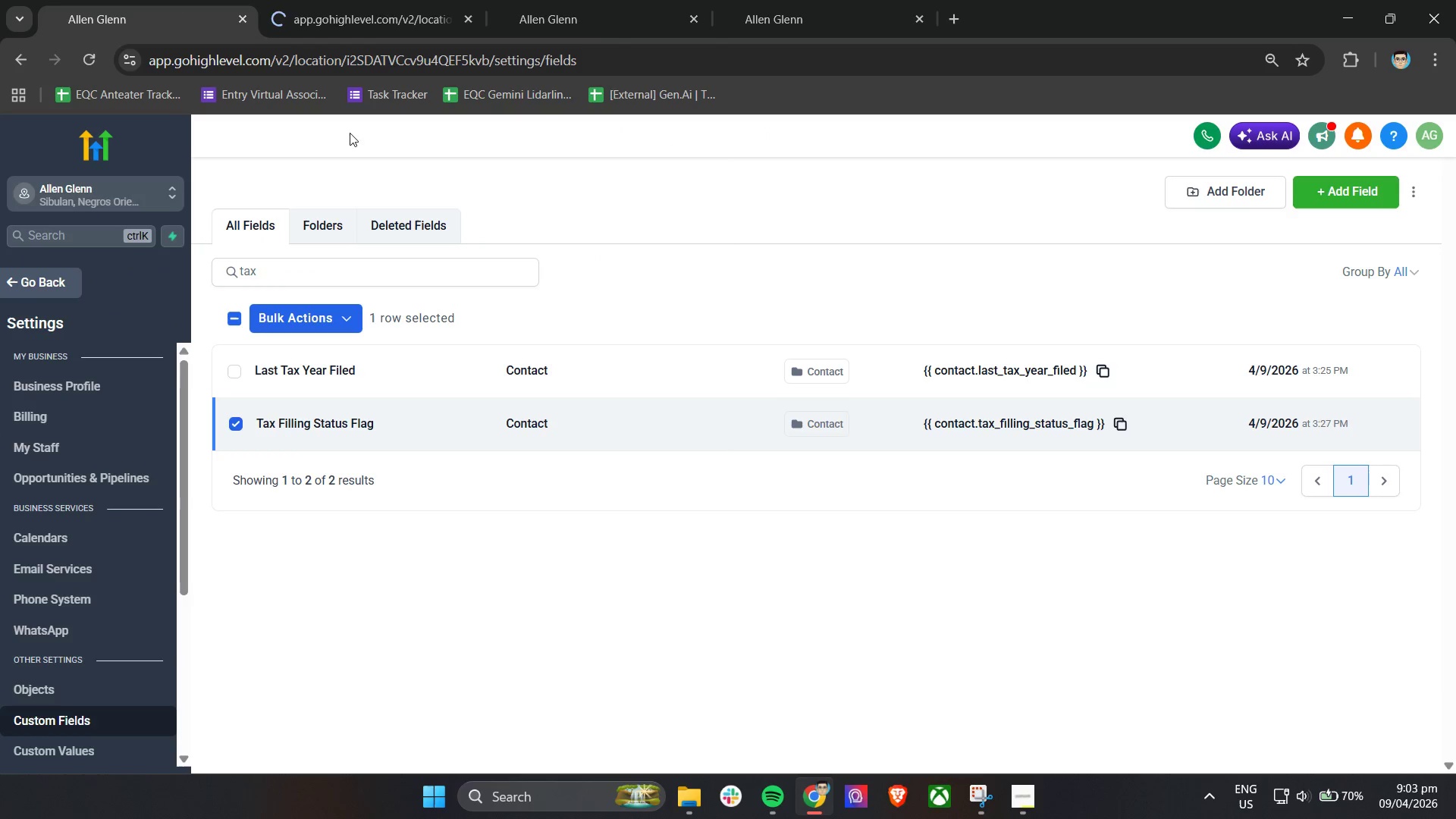 
left_click([400, 0])
 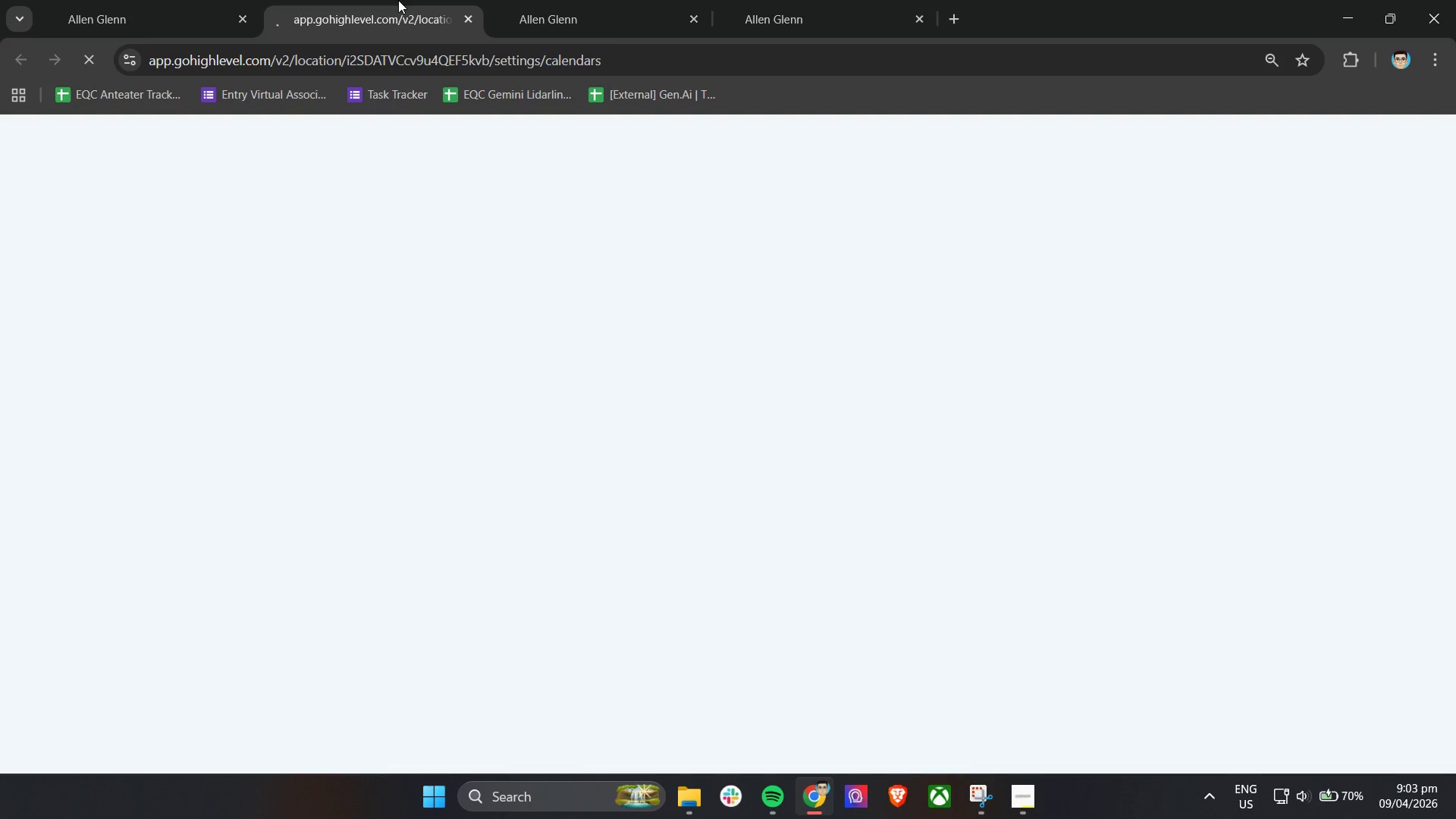 
left_click_drag(start_coordinate=[392, 2], to_coordinate=[988, 0])
 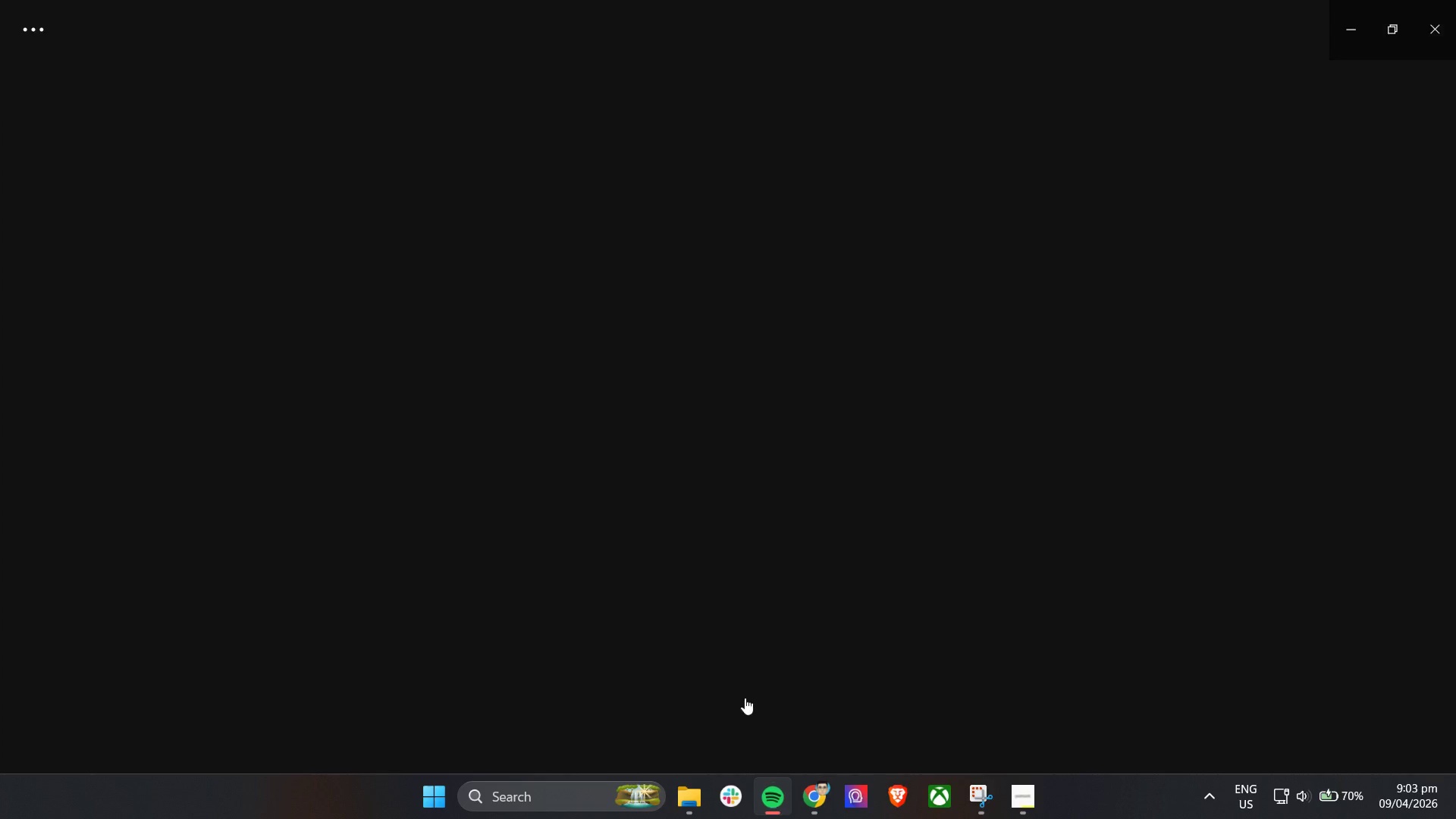 
left_click([728, 724])
 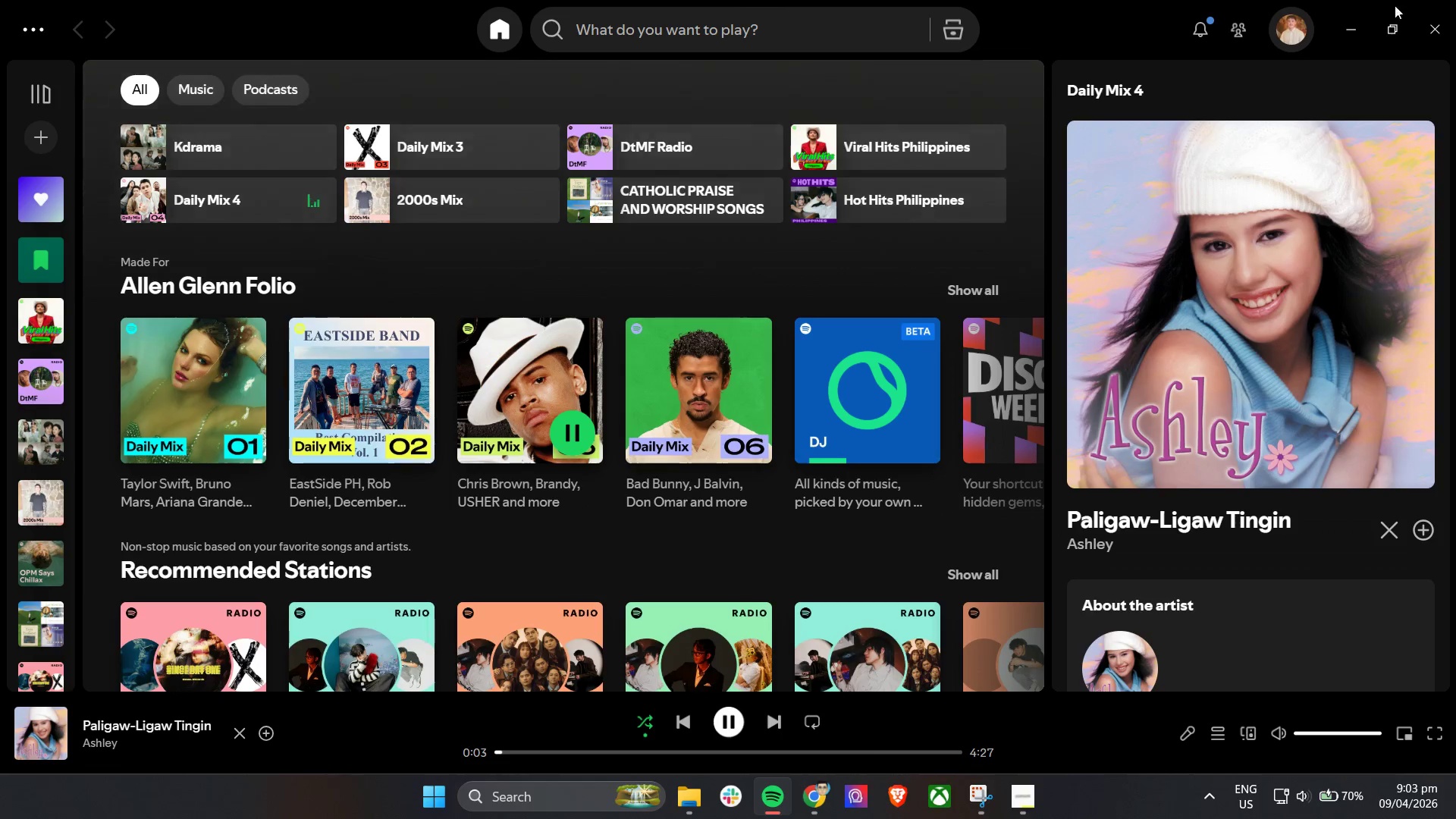 
left_click([1343, 14])
 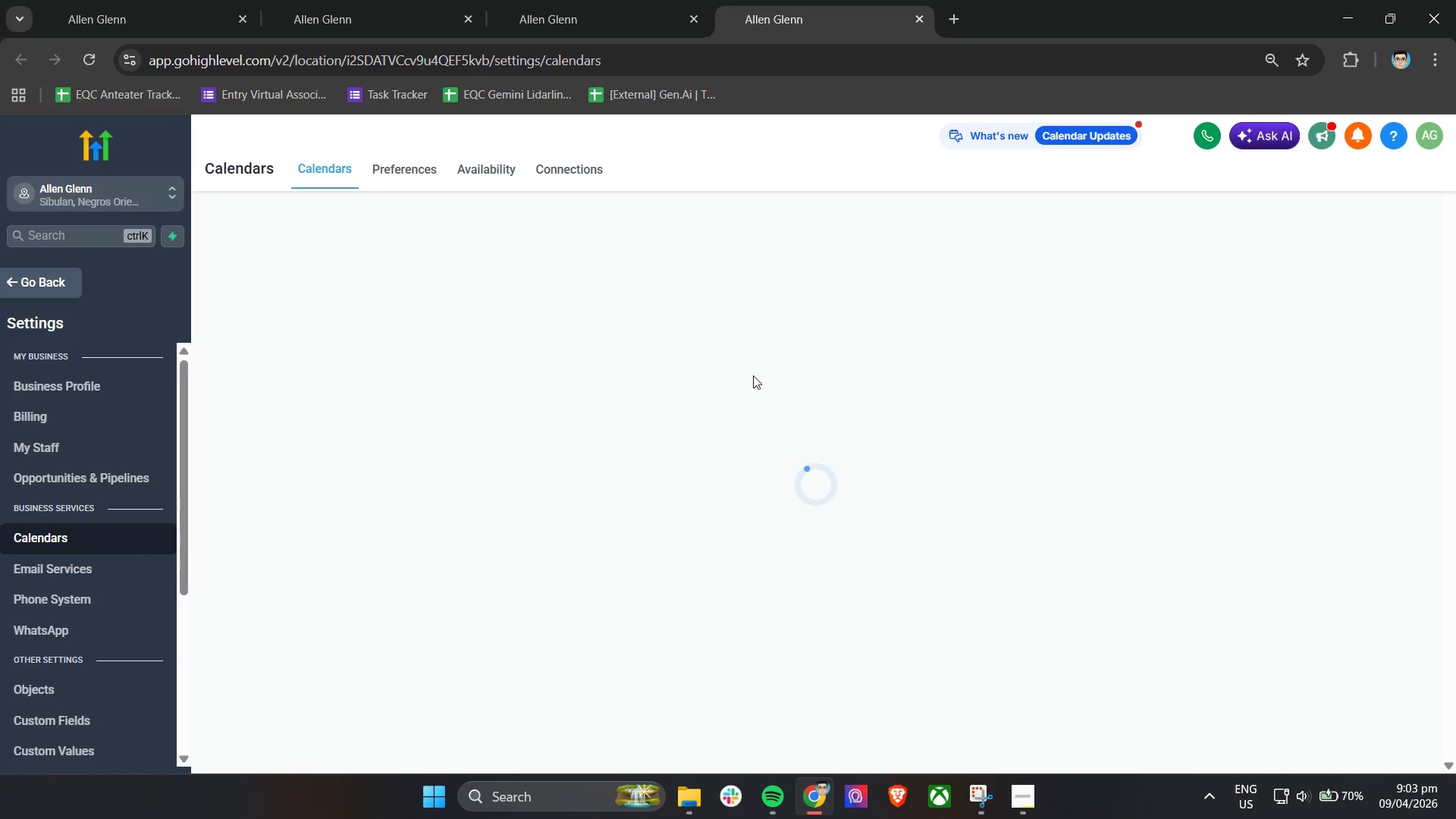 
left_click([804, 160])
 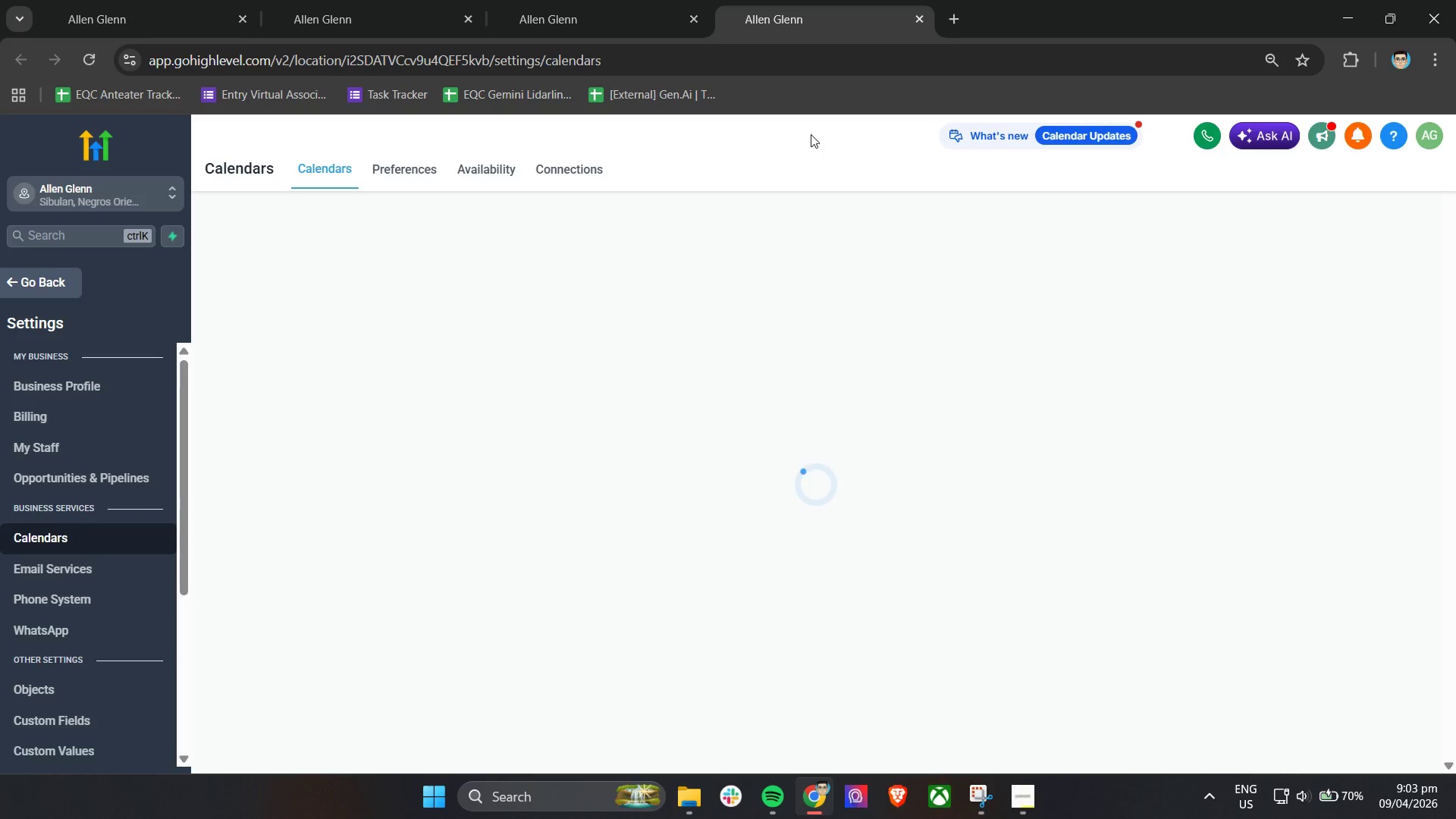 
wait(7.2)
 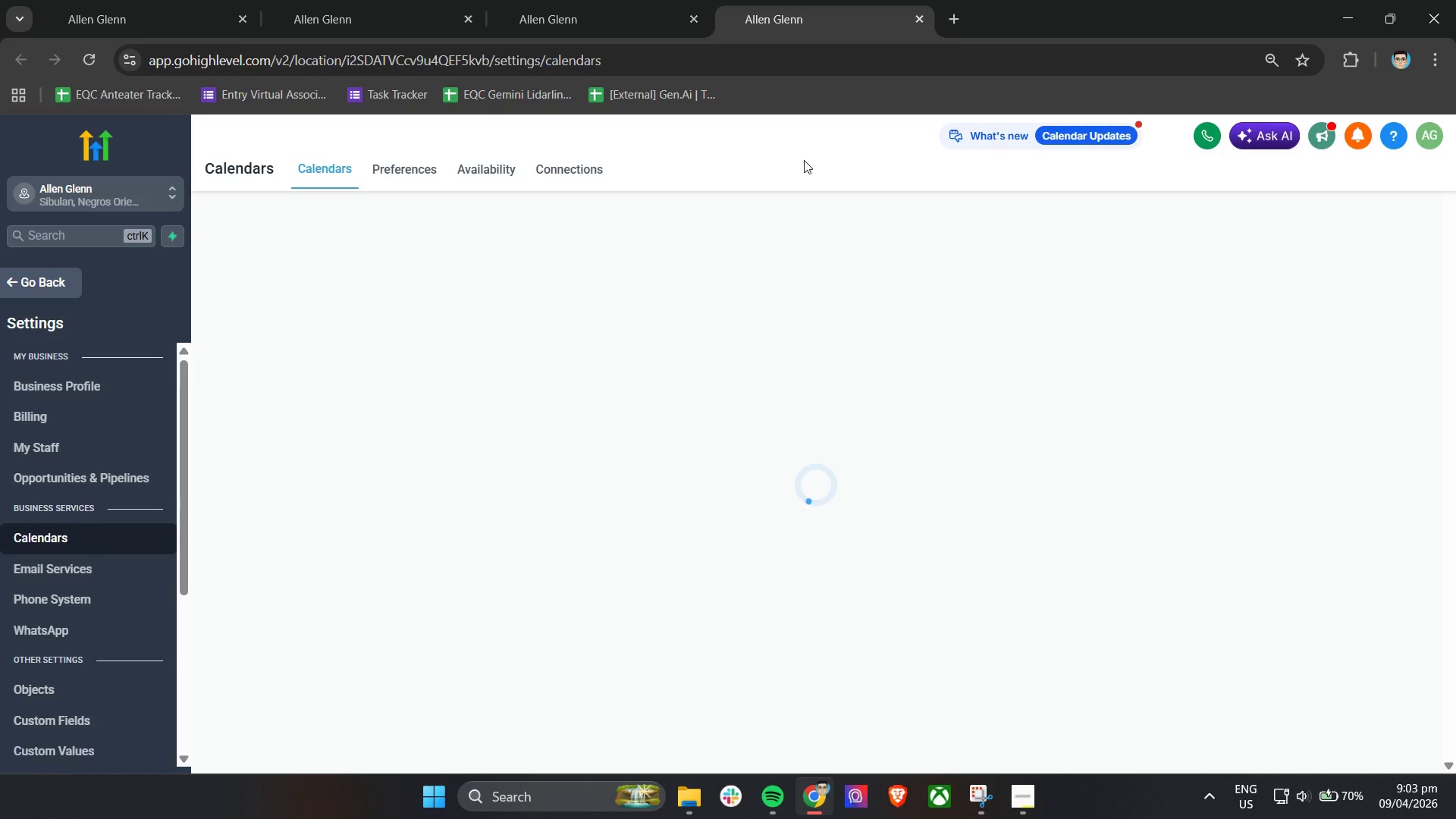 
scroll: coordinate [838, 513], scroll_direction: up, amount: 1.0
 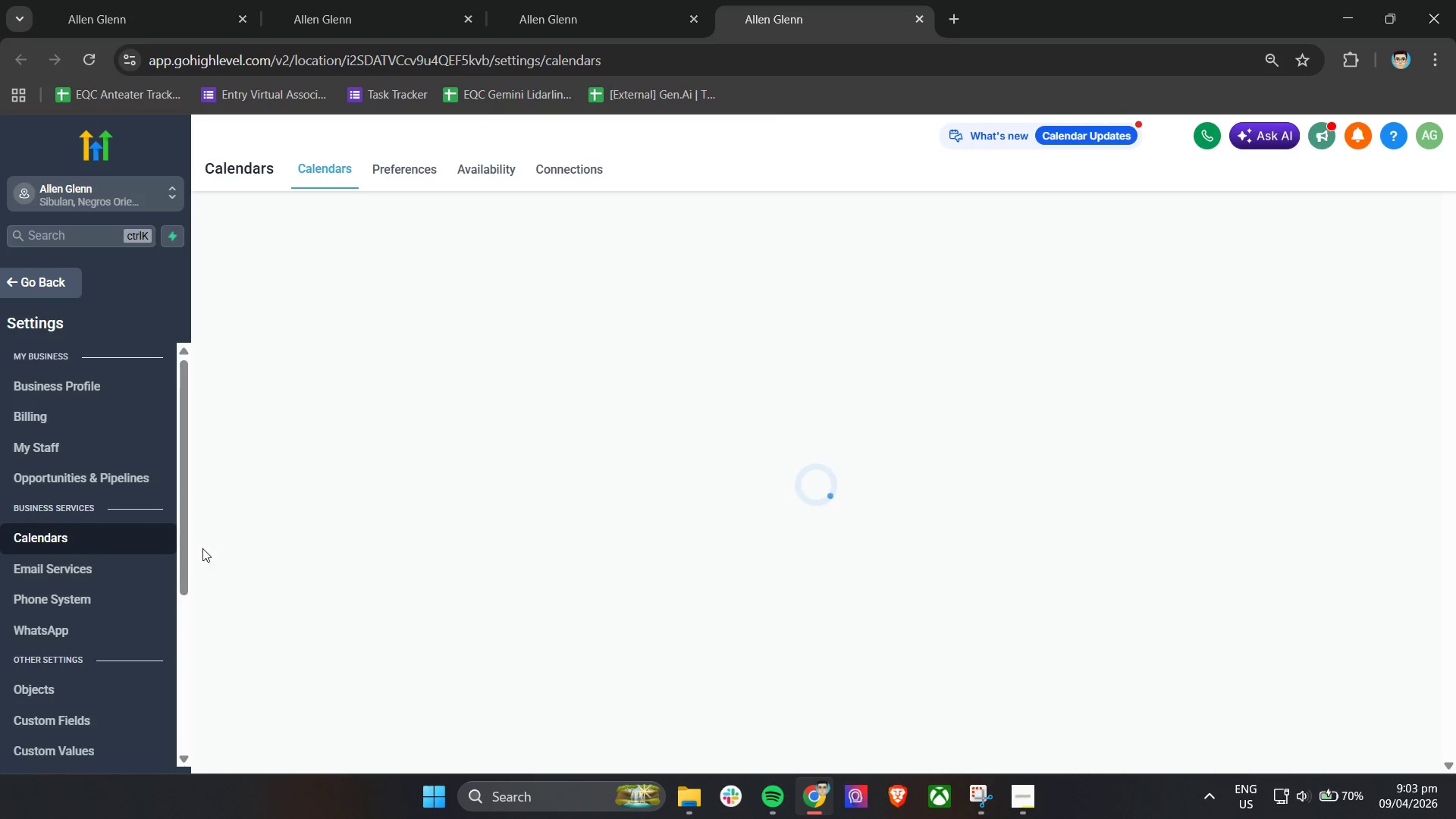 
scroll: coordinate [378, 562], scroll_direction: down, amount: 4.0
 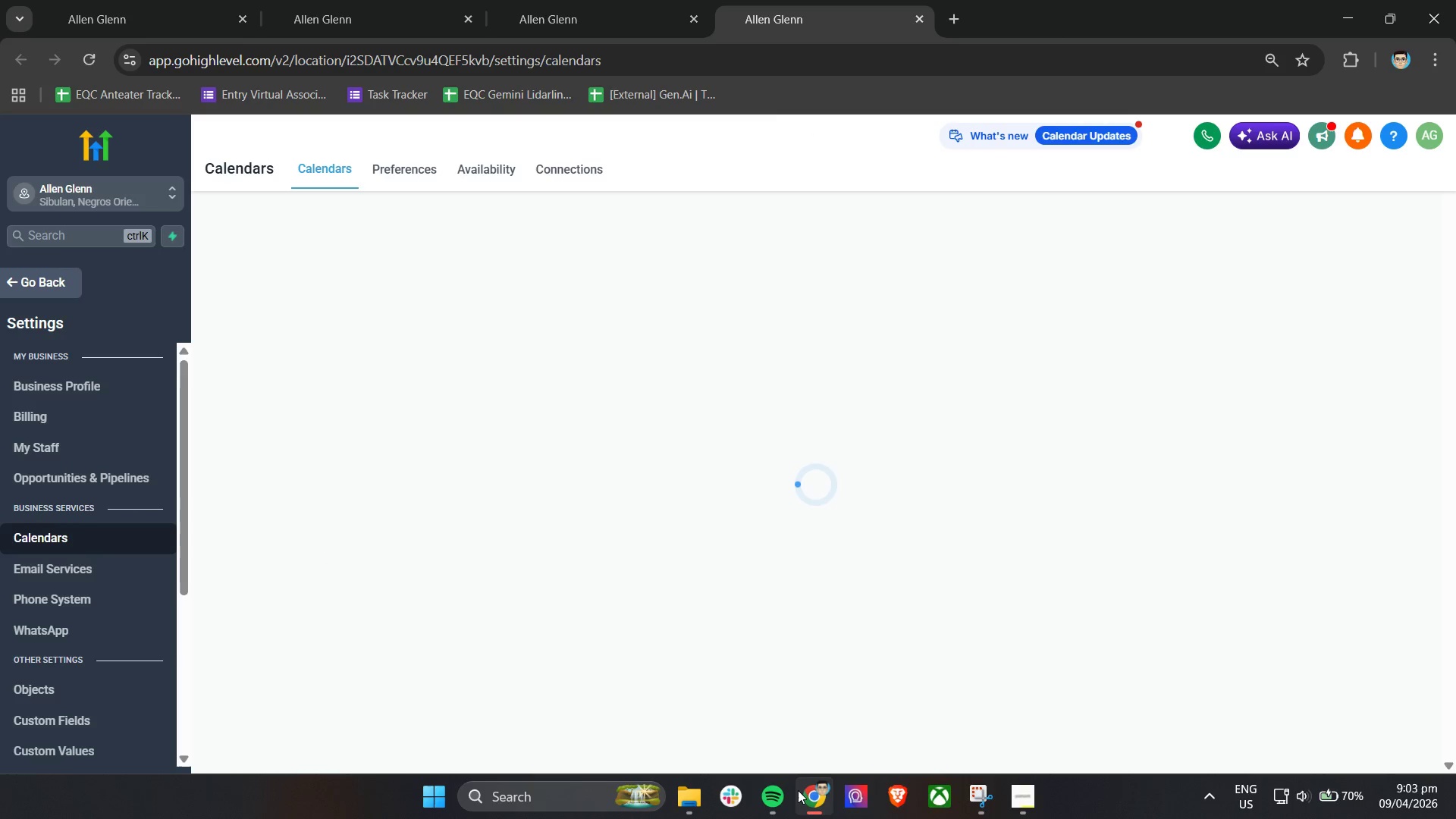 
left_click([781, 800])
 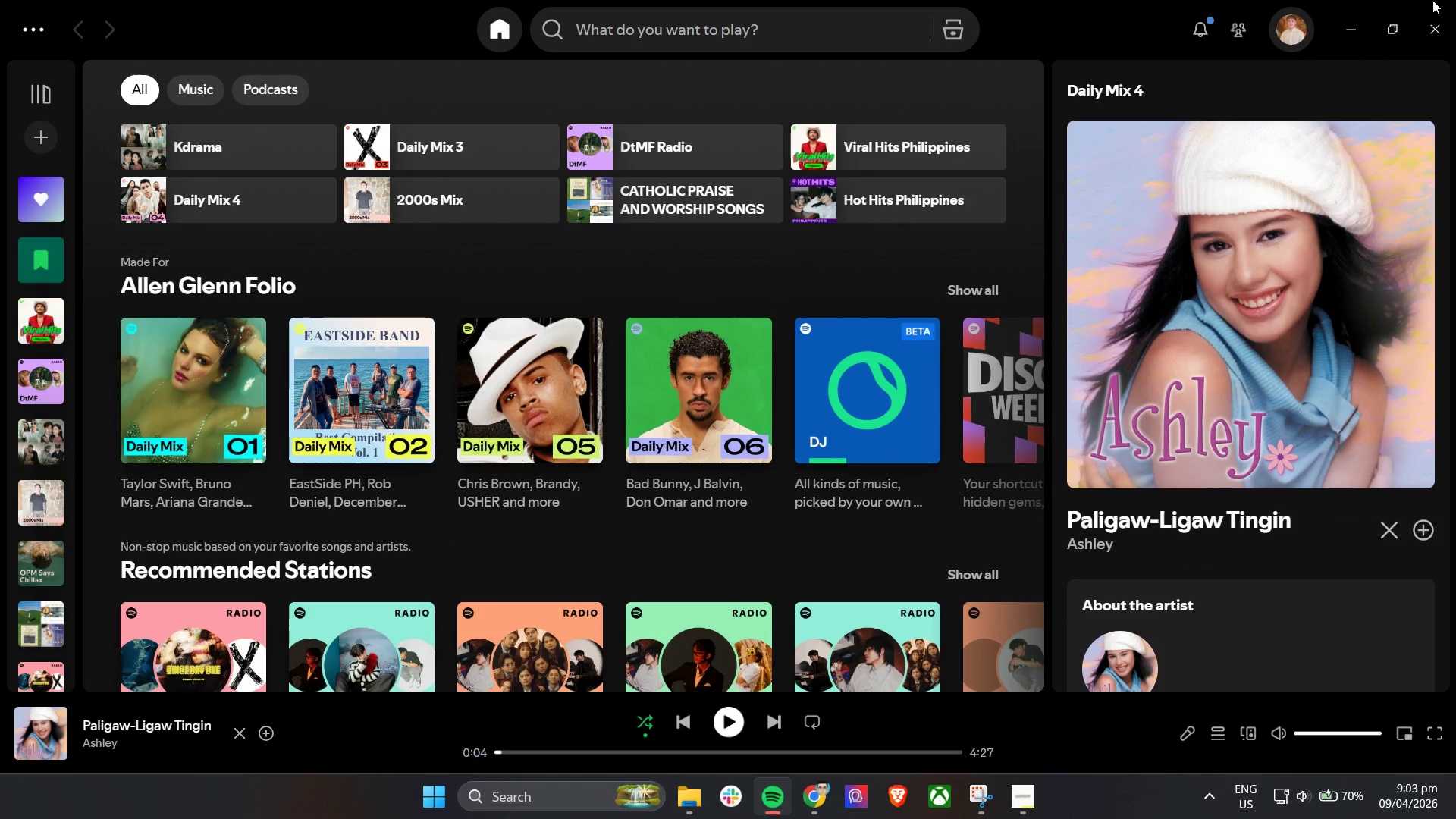 
left_click([1433, 14])
 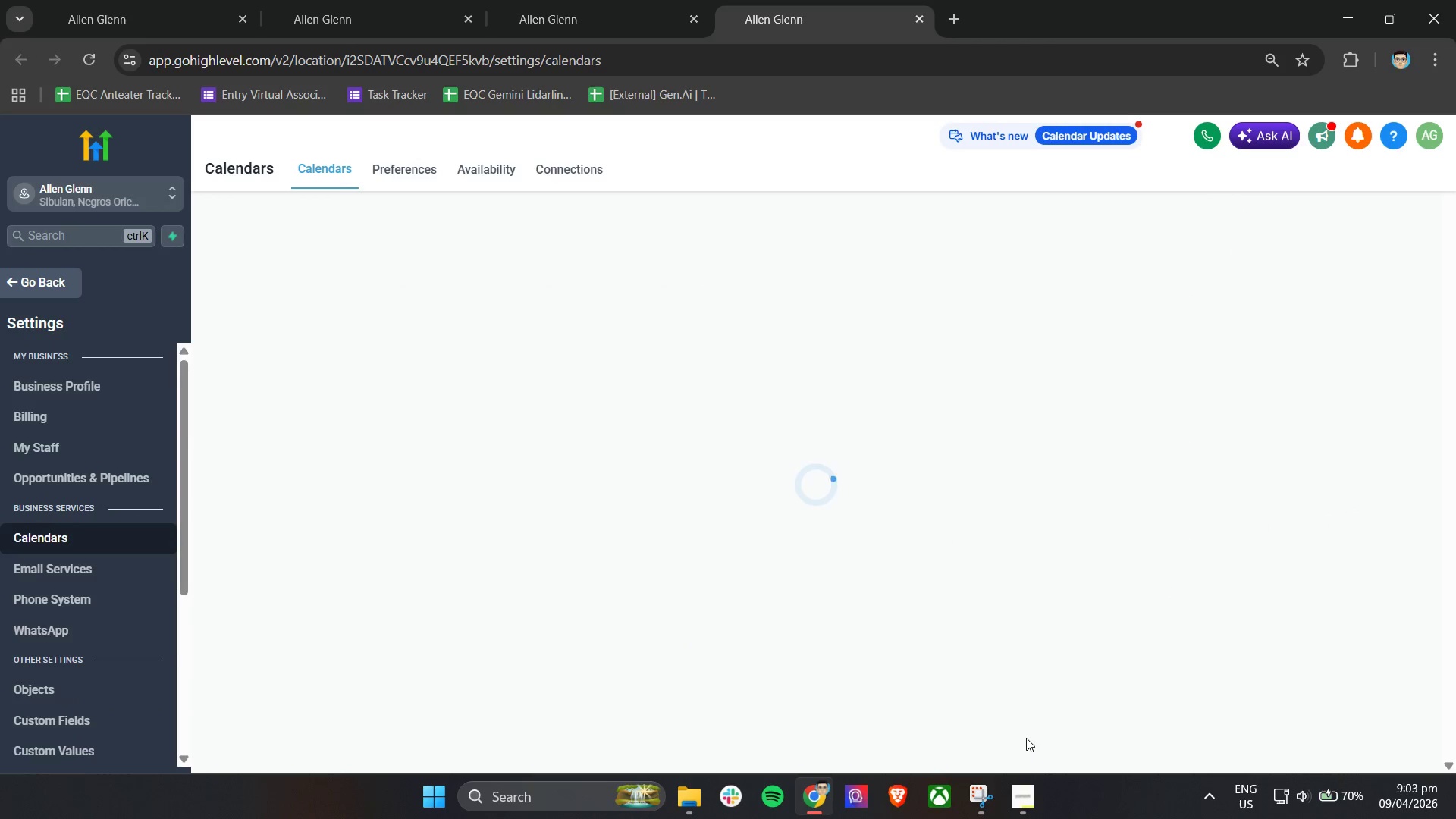 
left_click([278, 0])
 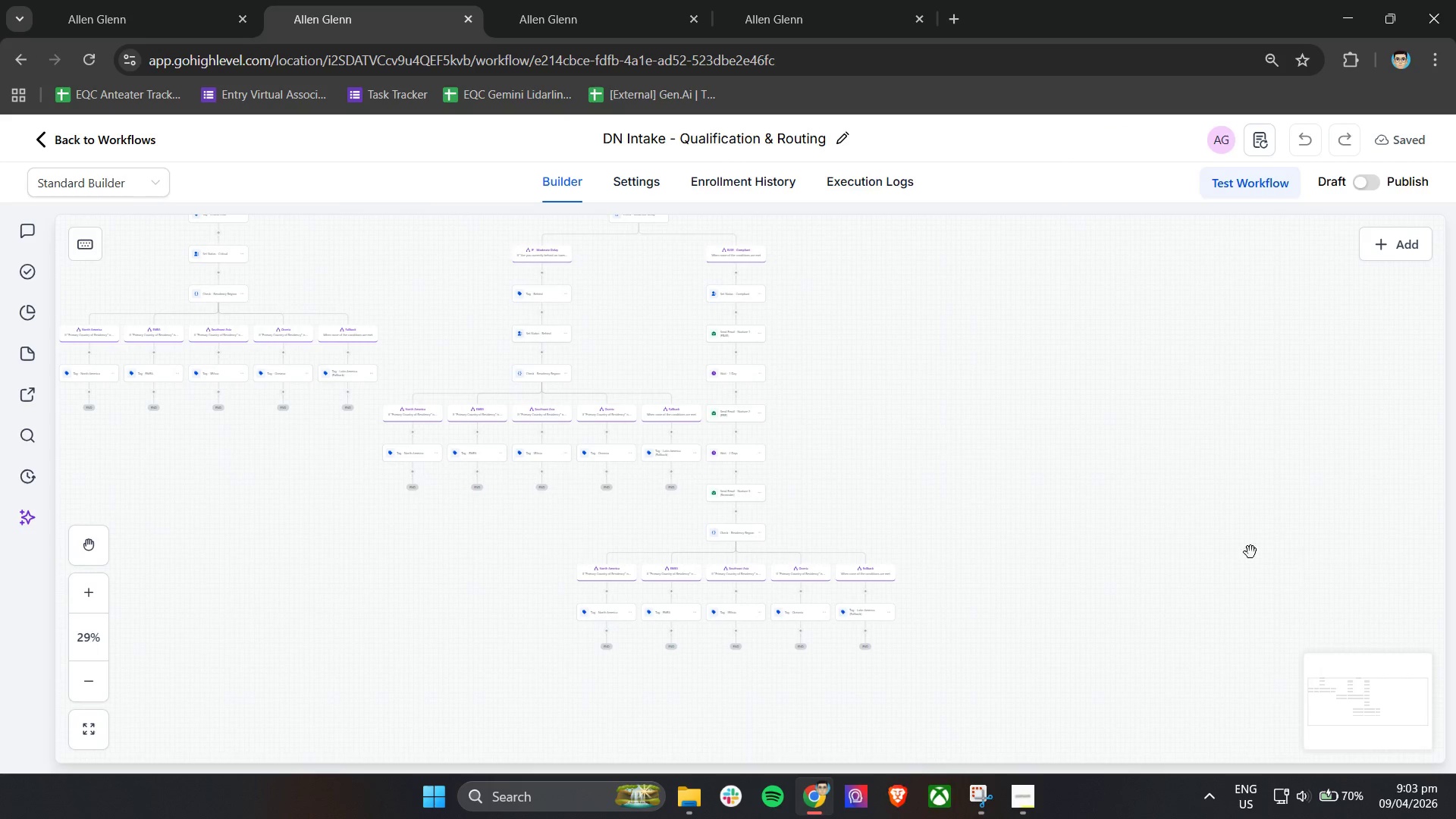 
scroll: coordinate [573, 390], scroll_direction: down, amount: 2.0
 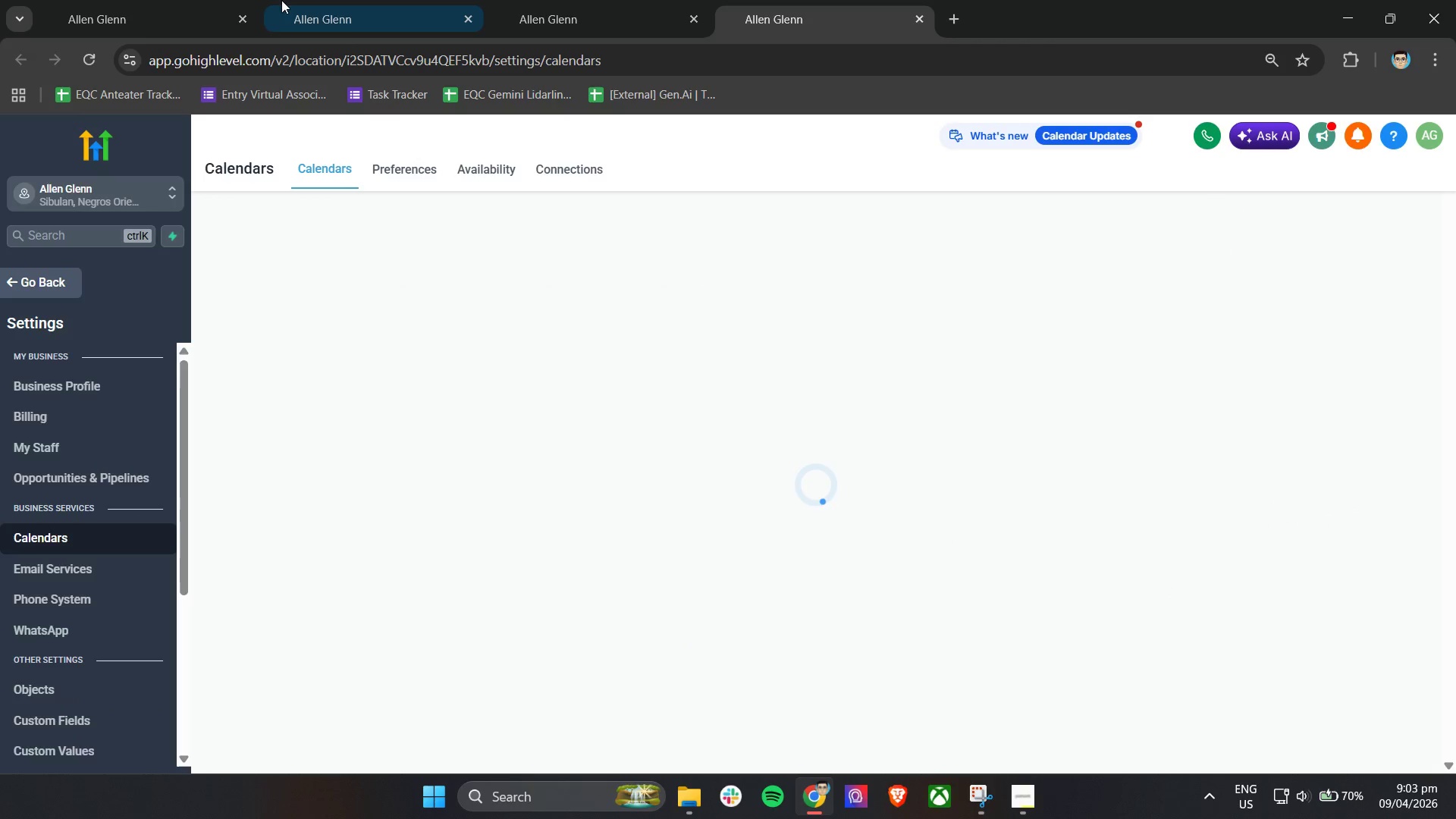 
hold_key(key=ControlLeft, duration=1.52)
 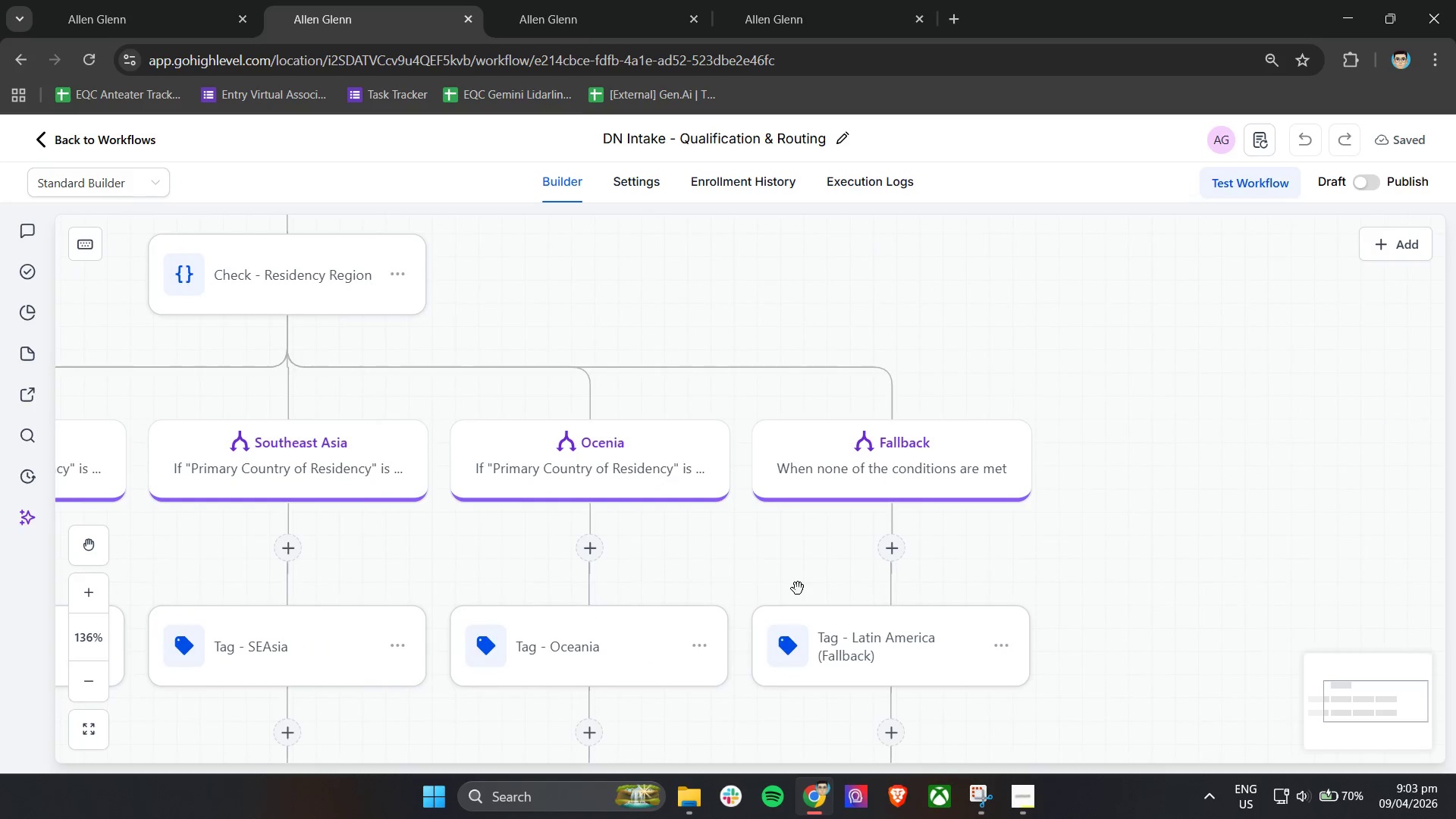 
hold_key(key=ControlLeft, duration=0.84)
left_click_drag(start_coordinate=[798, 588], to_coordinate=[881, 582])
 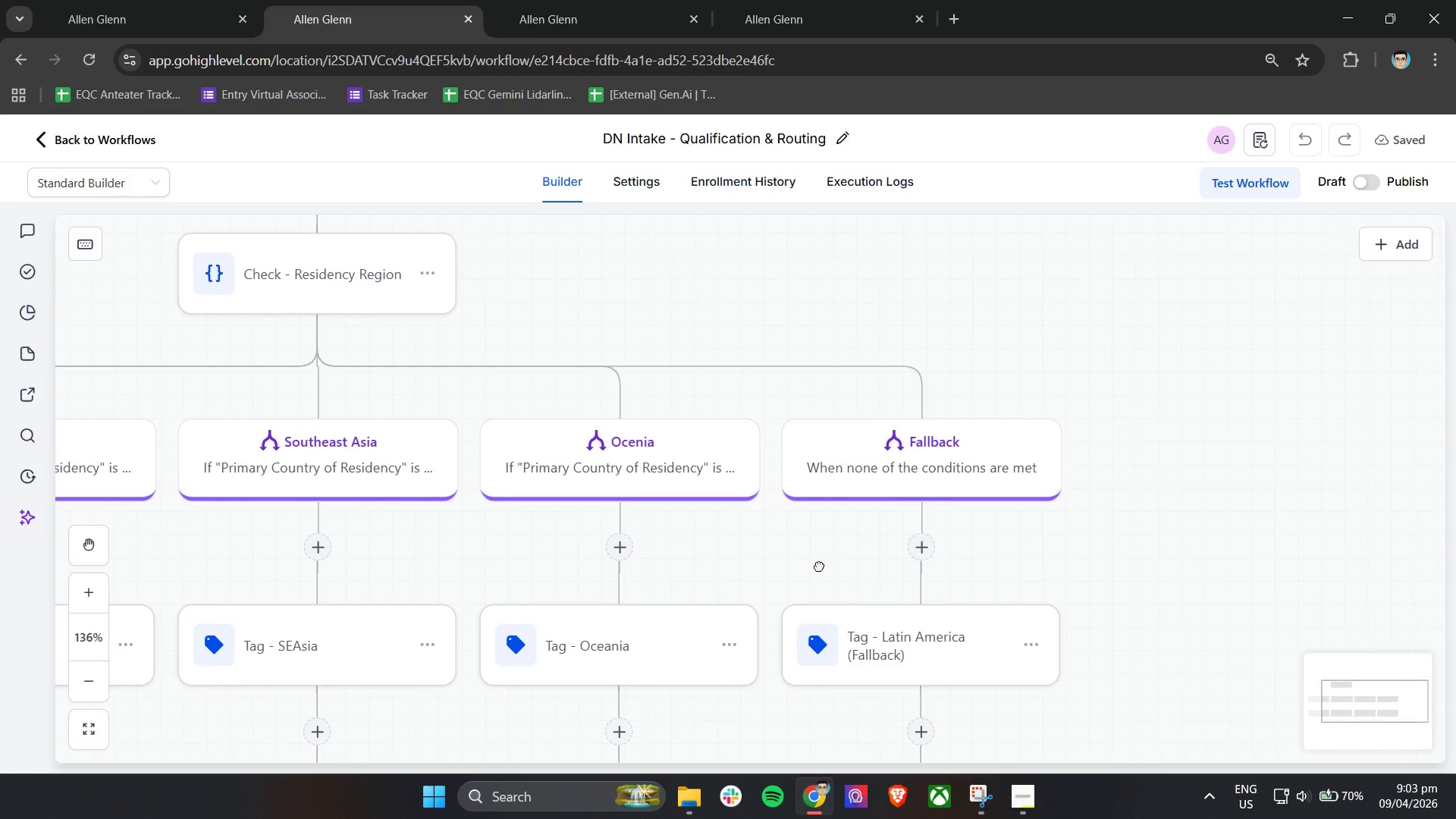 
scroll: coordinate [858, 604], scroll_direction: up, amount: 10.0
 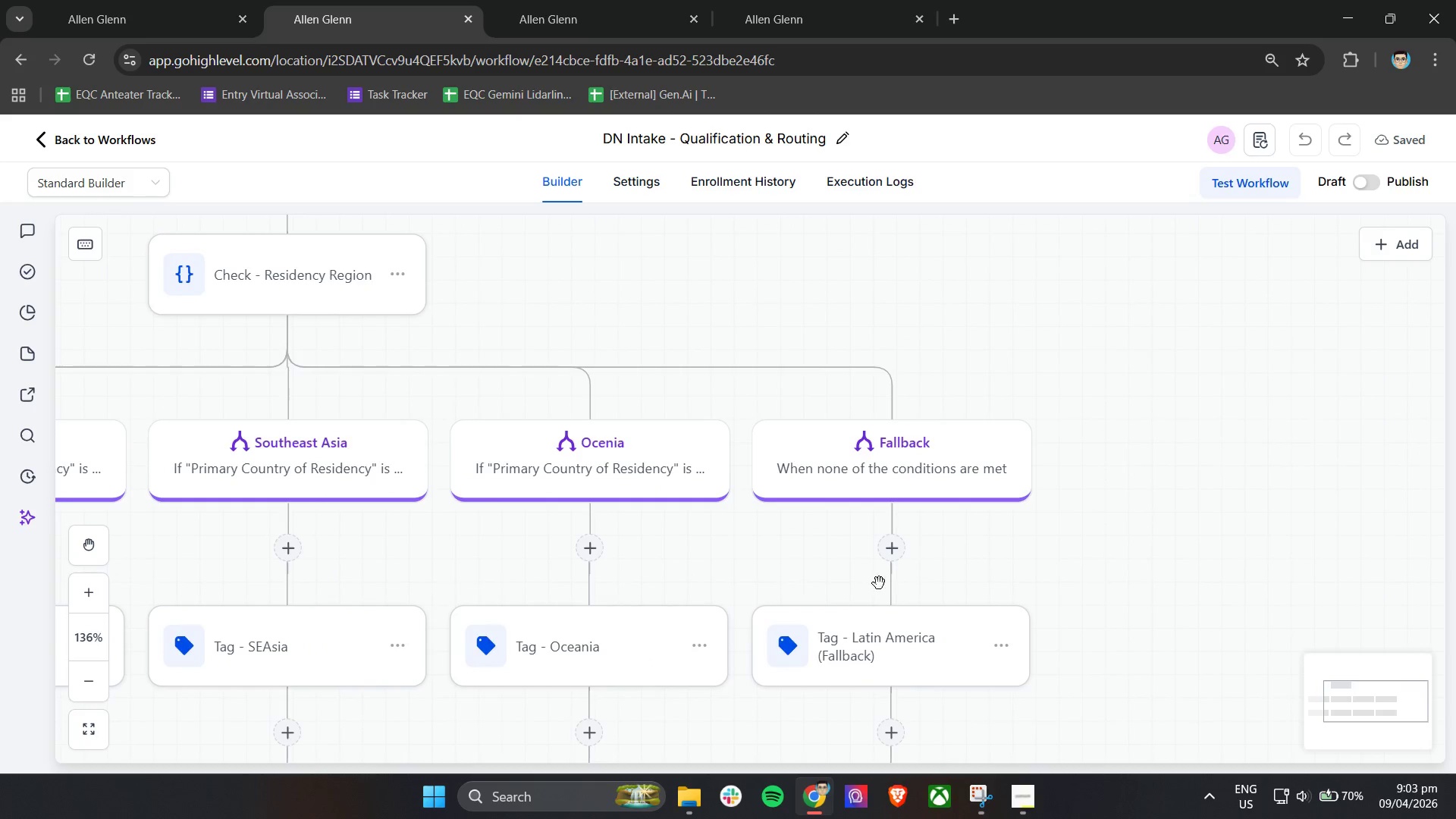 
hold_key(key=ControlLeft, duration=22.72)
left_click_drag(start_coordinate=[786, 566], to_coordinate=[836, 563])
 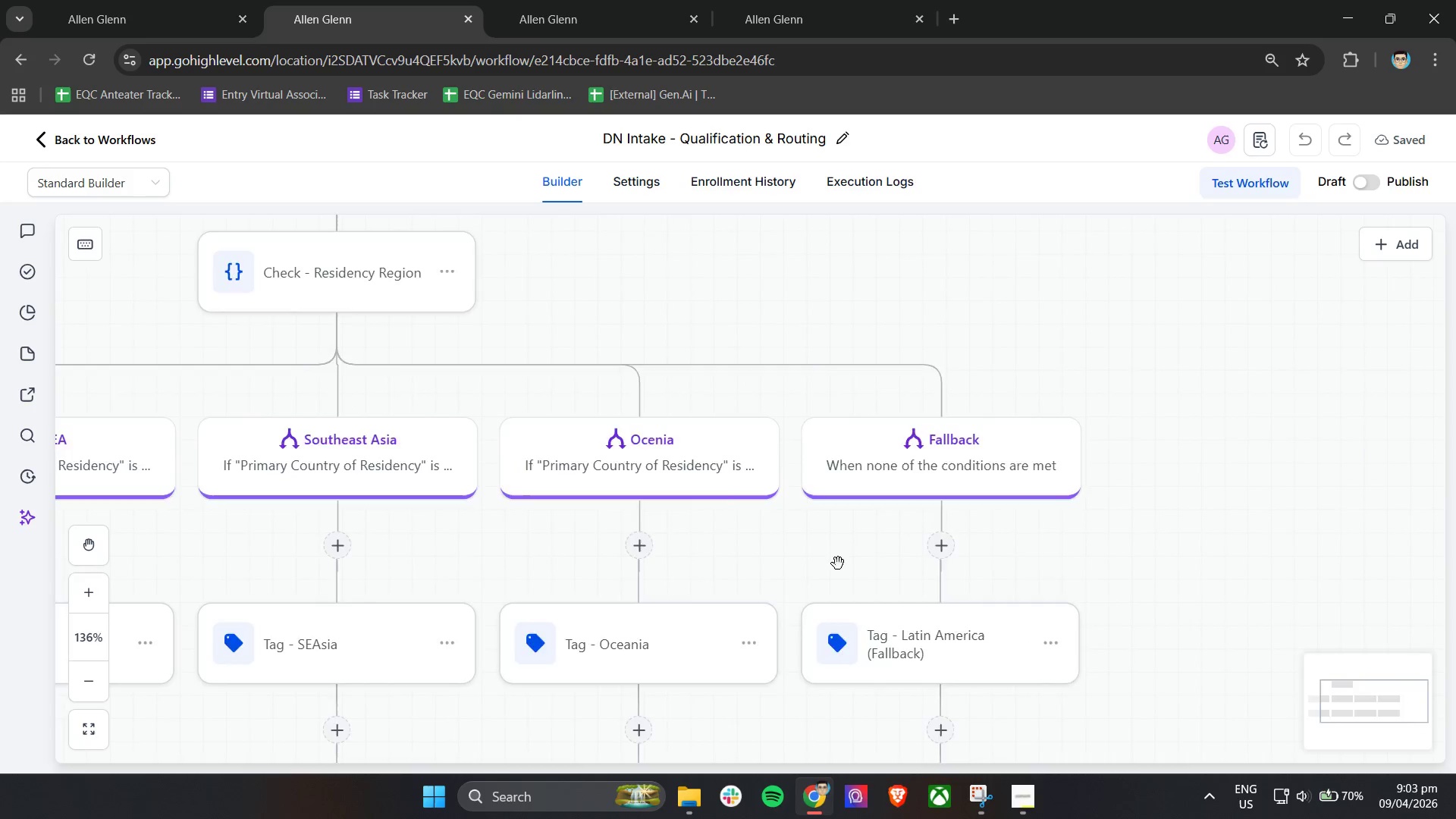 
scroll: coordinate [838, 563], scroll_direction: down, amount: 3.0
 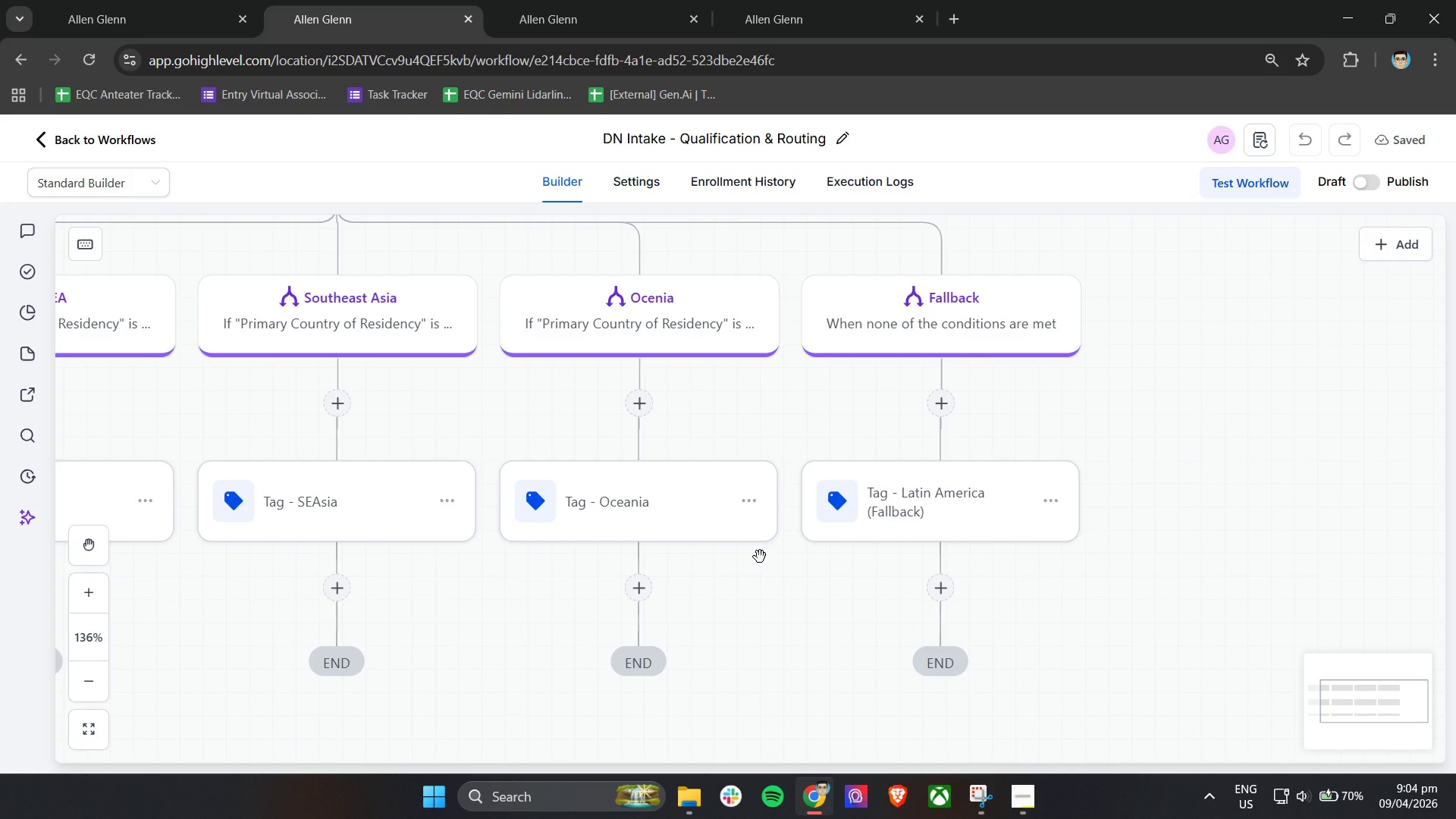 
hold_key(key=ControlLeft, duration=0.61)
scroll: coordinate [680, 433], scroll_direction: down, amount: 4.0
 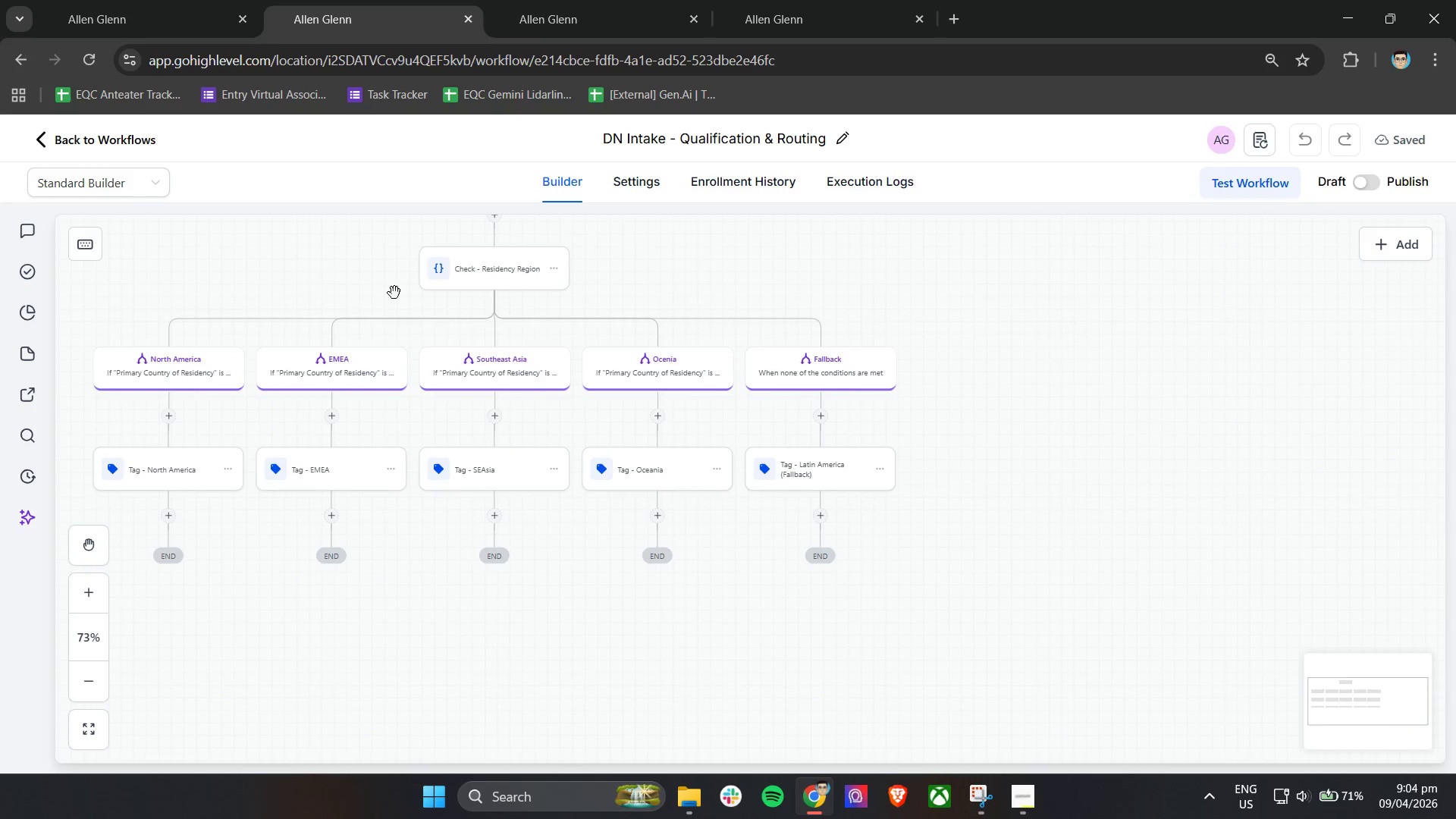 
left_click_drag(start_coordinate=[389, 290], to_coordinate=[685, 531])
 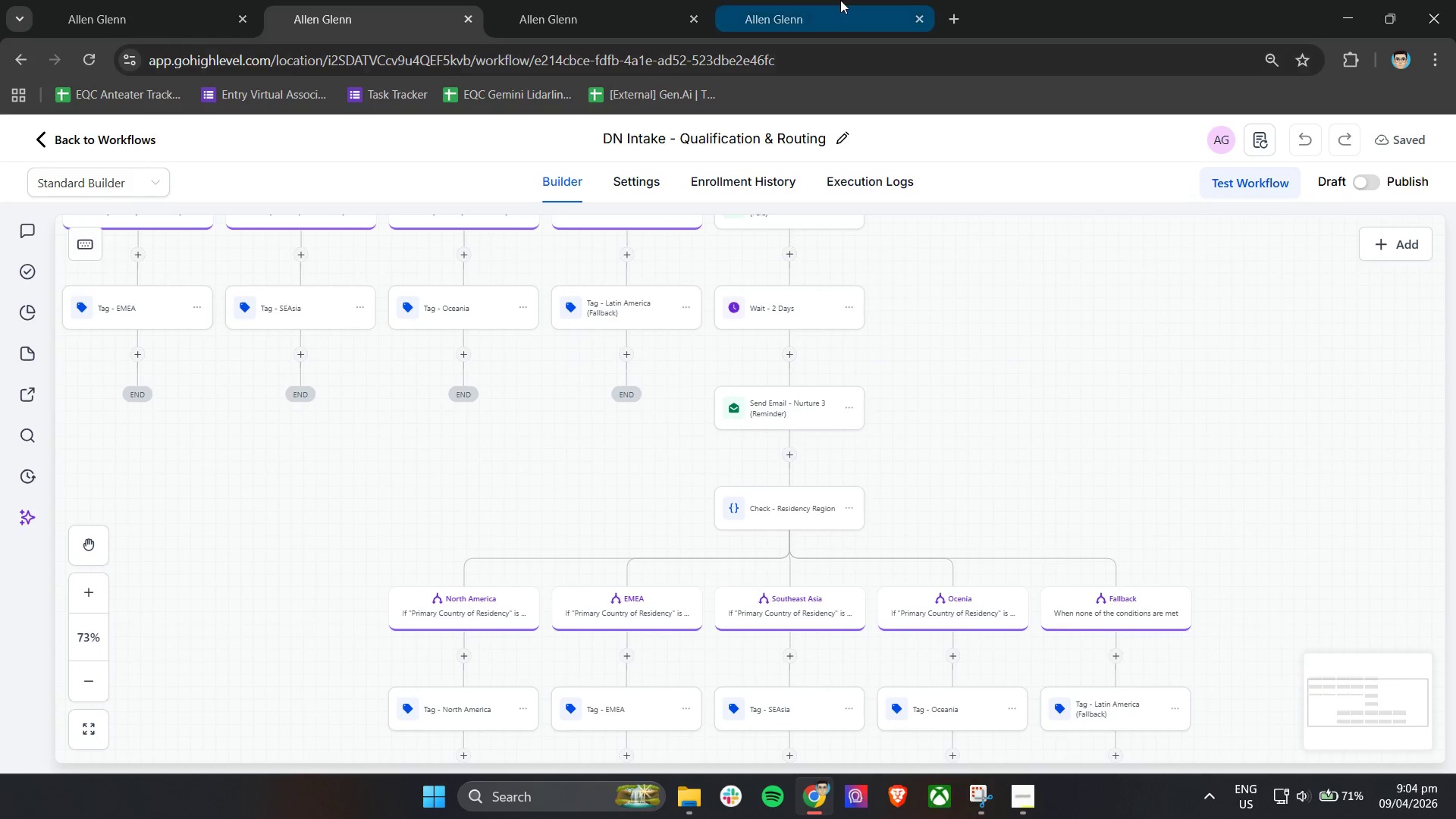 
left_click([840, 0])
 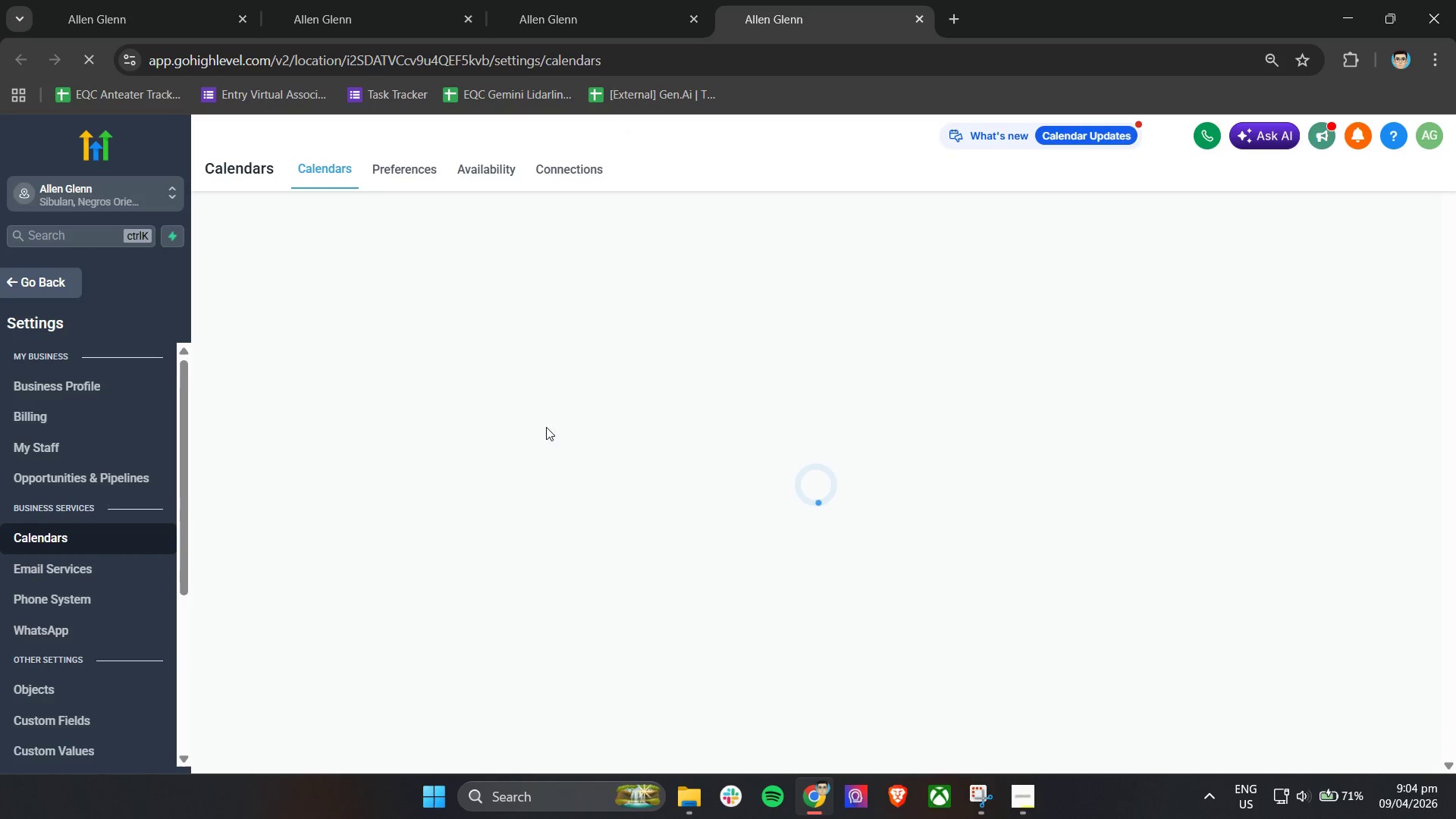 
left_click([402, 0])
 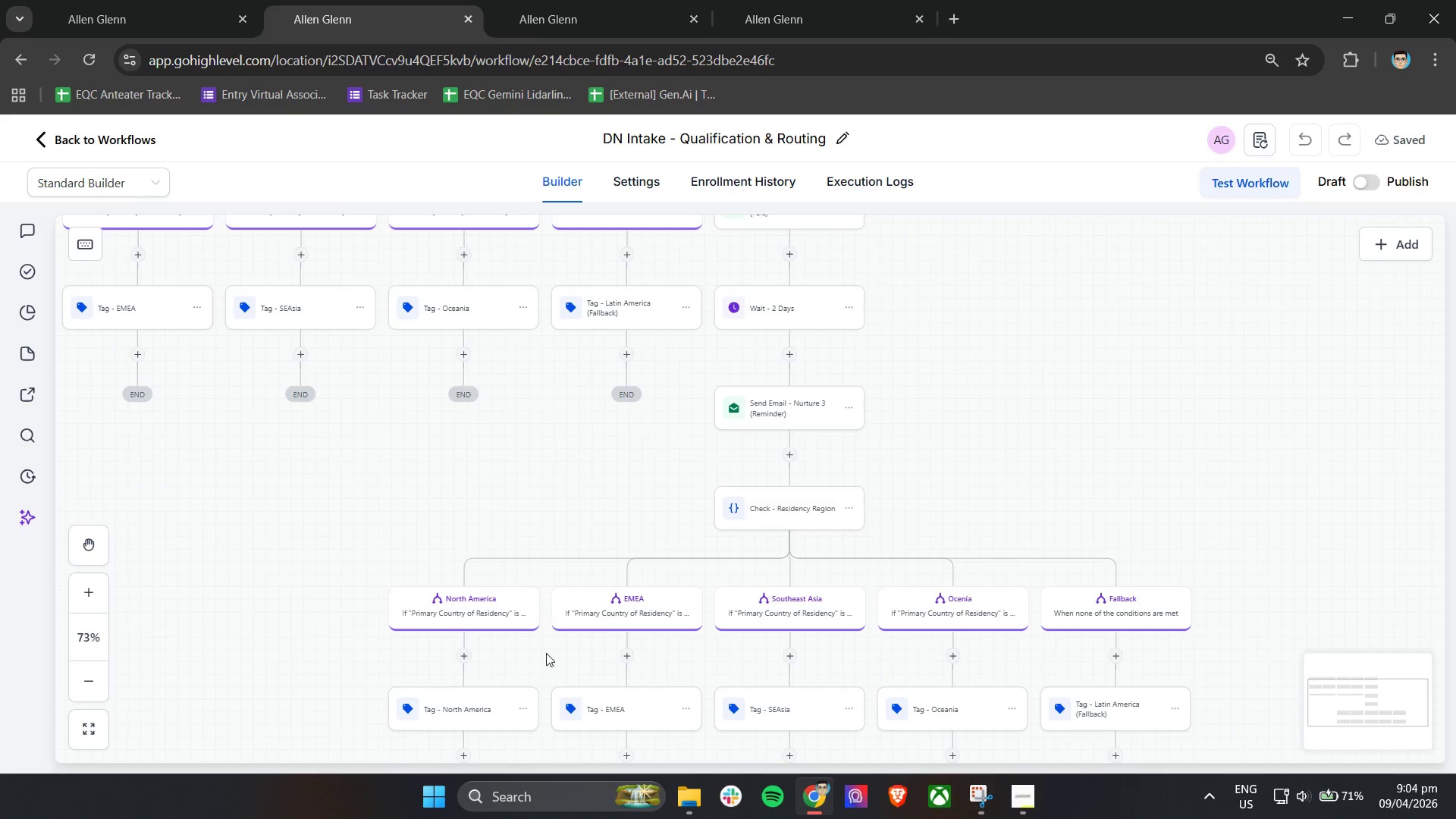 
key(Control+ControlLeft)
 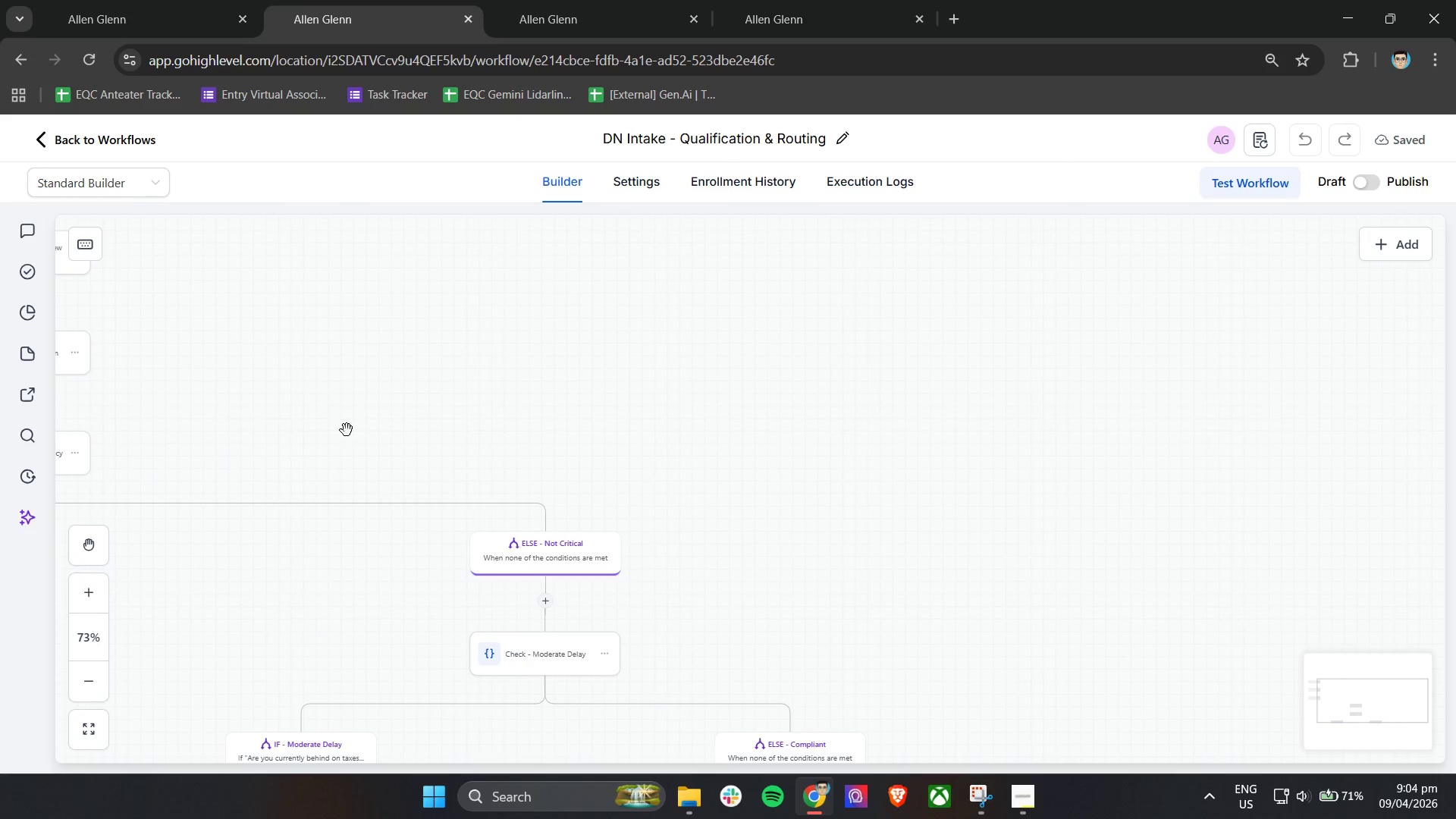 
scroll: coordinate [535, 505], scroll_direction: up, amount: 20.0
 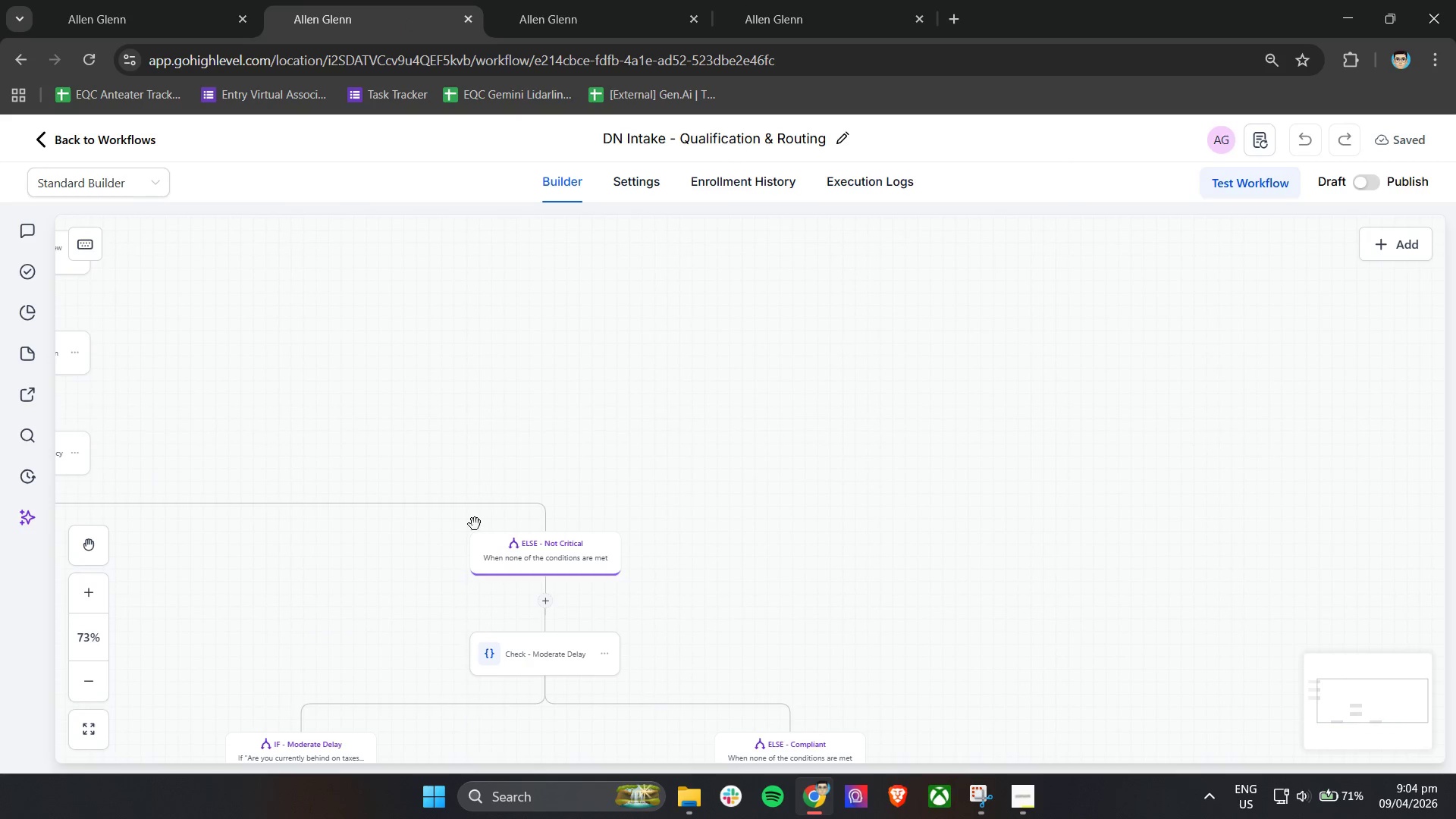 
left_click_drag(start_coordinate=[347, 430], to_coordinate=[900, 560])
 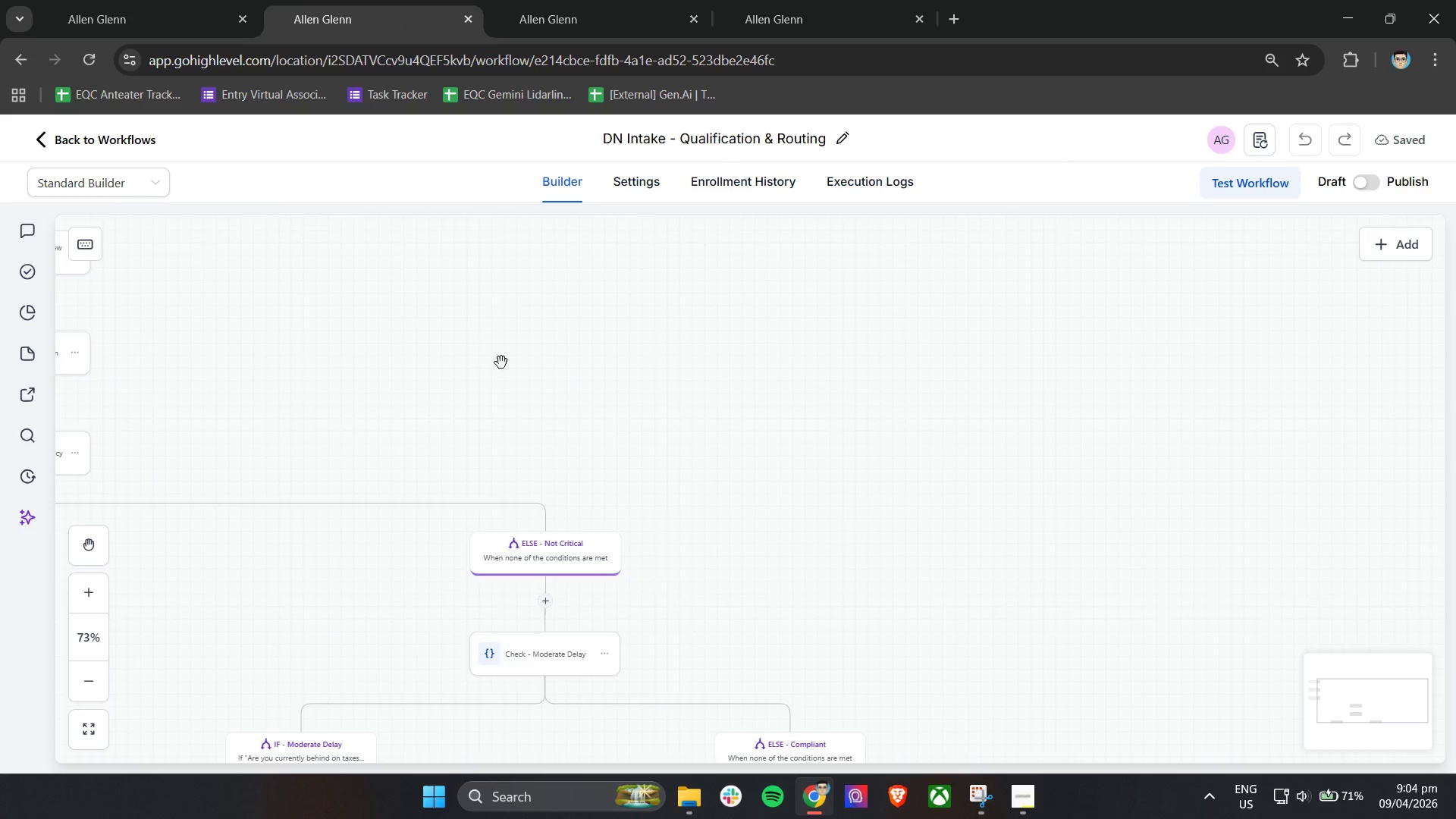 
left_click_drag(start_coordinate=[422, 331], to_coordinate=[729, 579])
 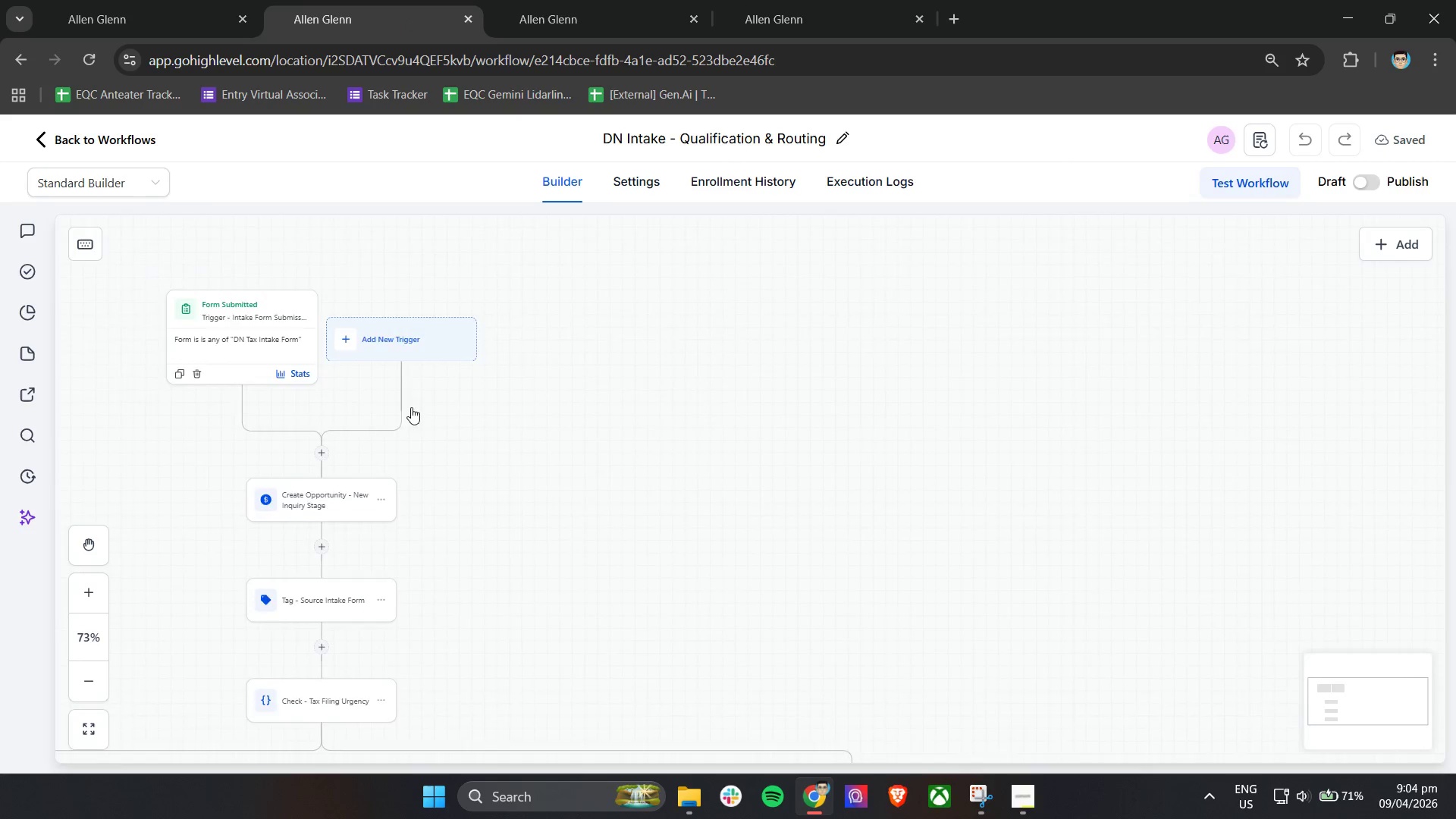 
left_click_drag(start_coordinate=[410, 407], to_coordinate=[676, 473])
 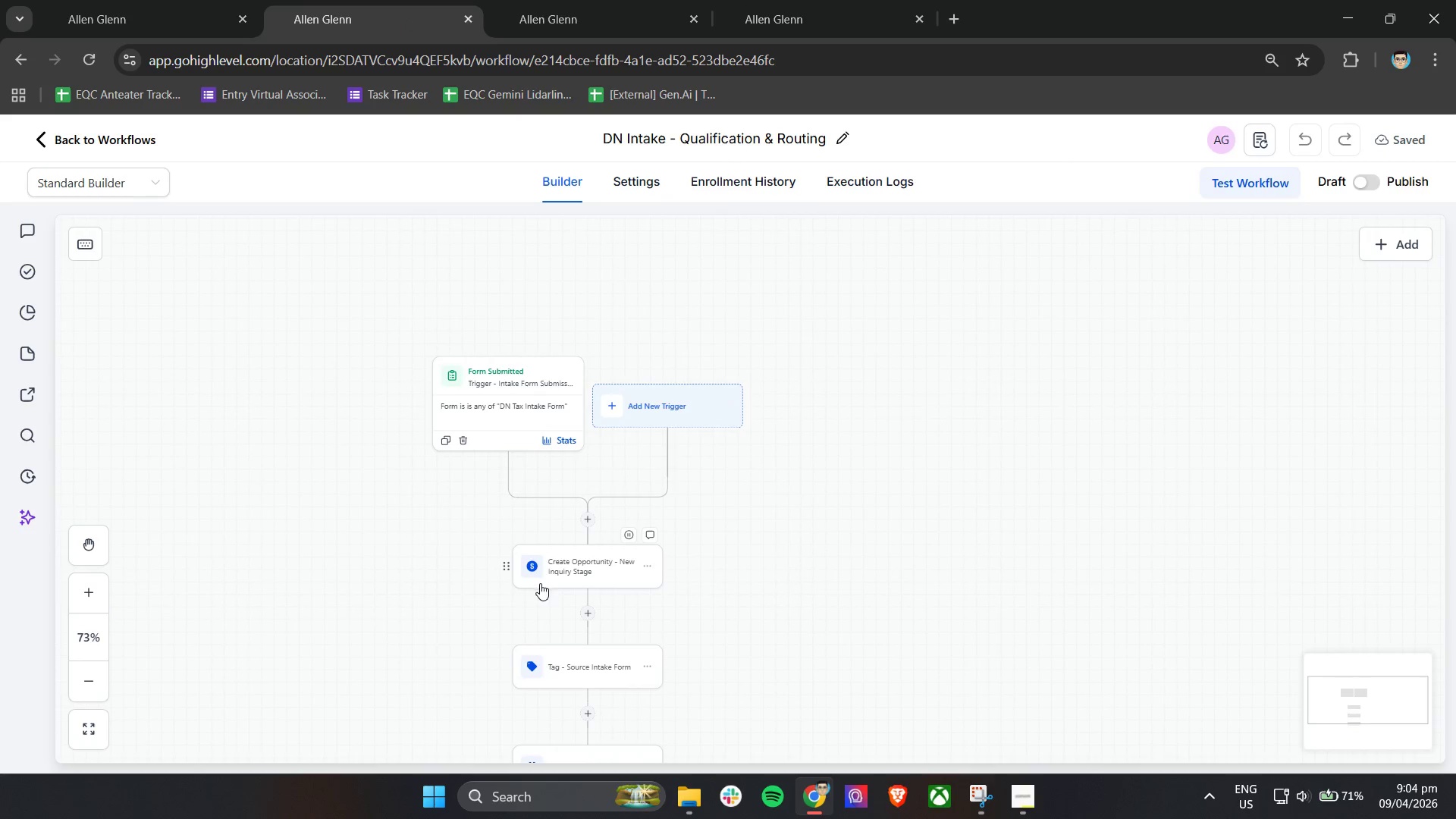 
scroll: coordinate [544, 609], scroll_direction: down, amount: 3.0
 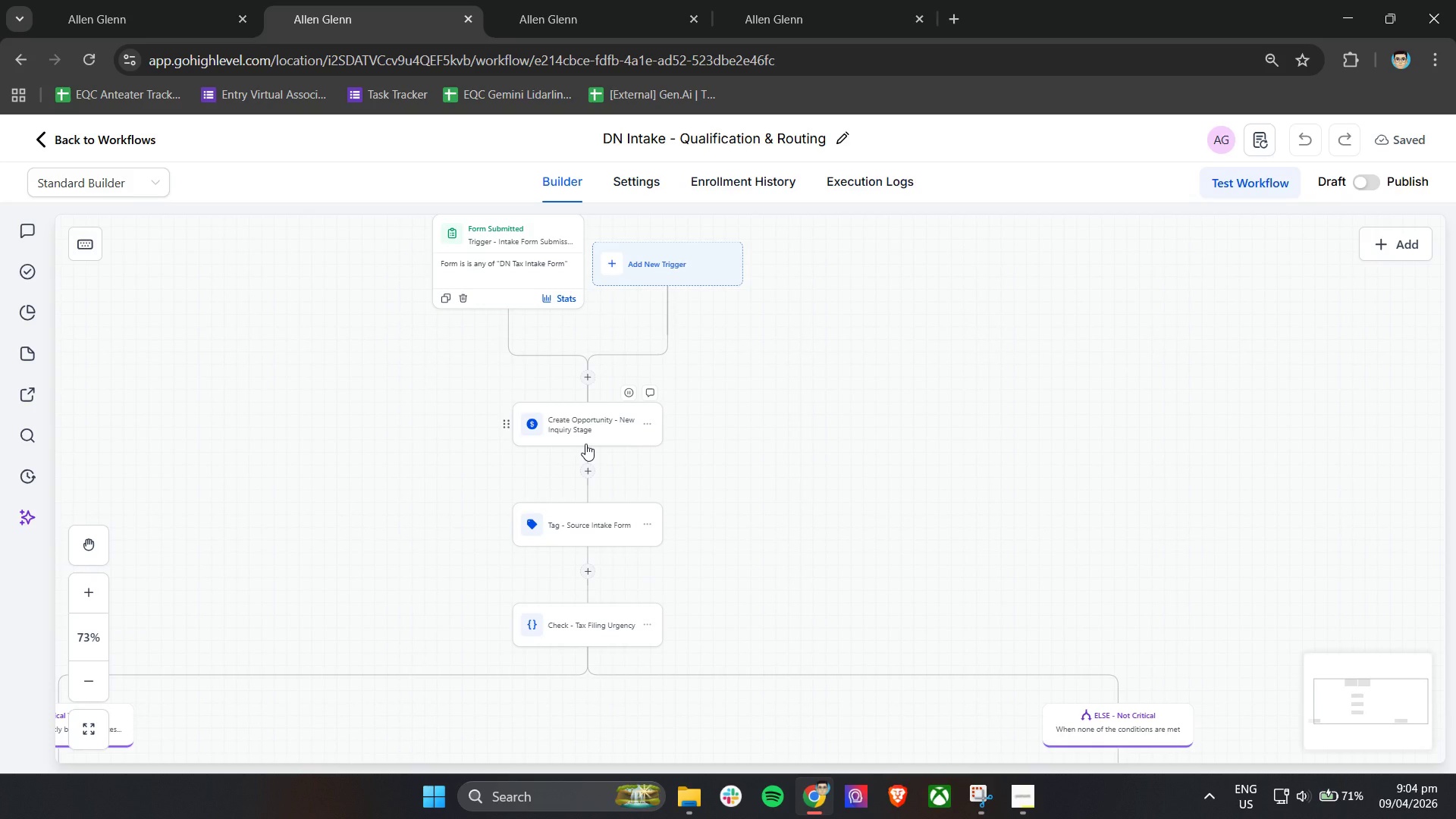 
wait(11.0)
 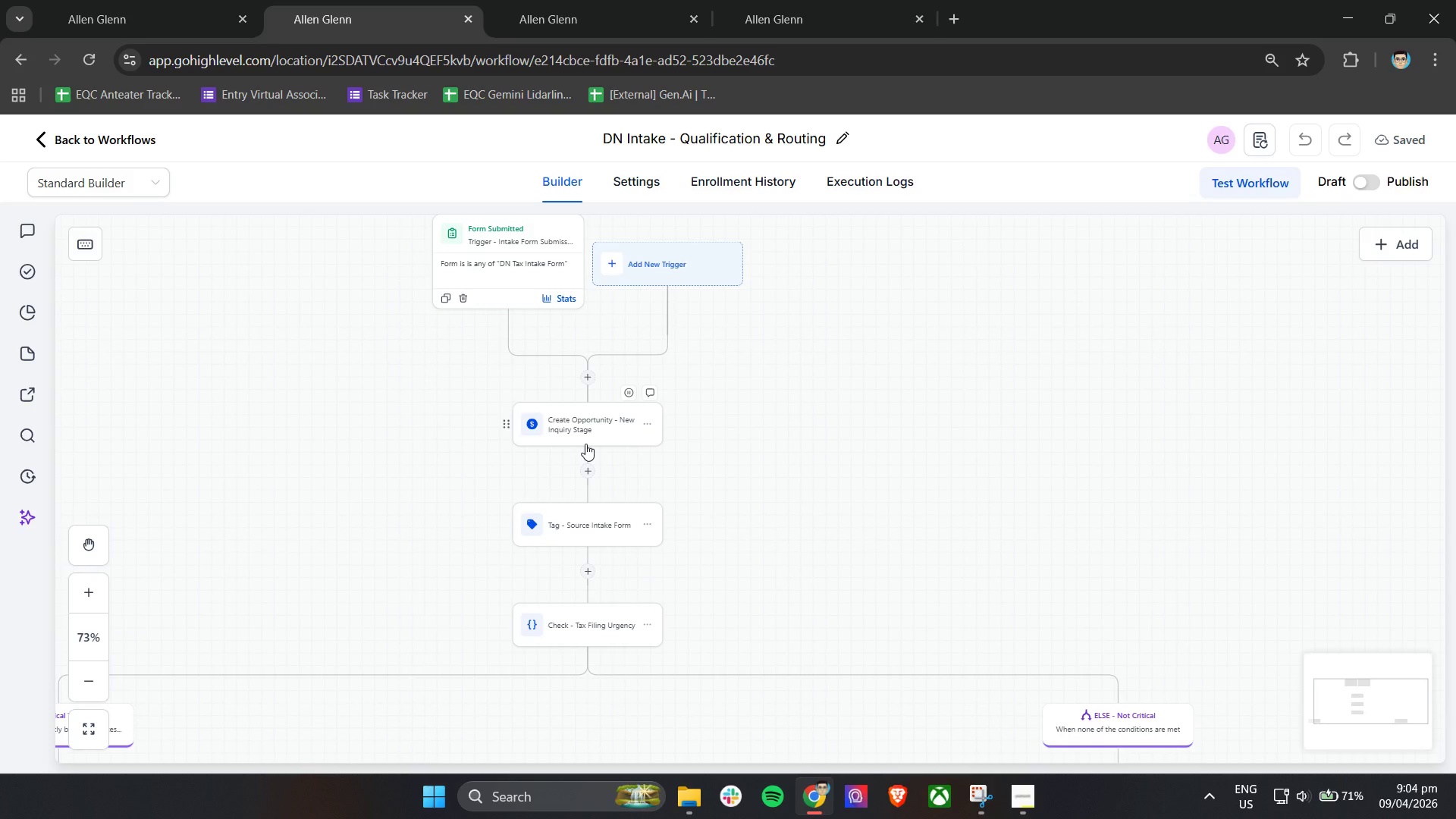 
left_click([588, 478])
 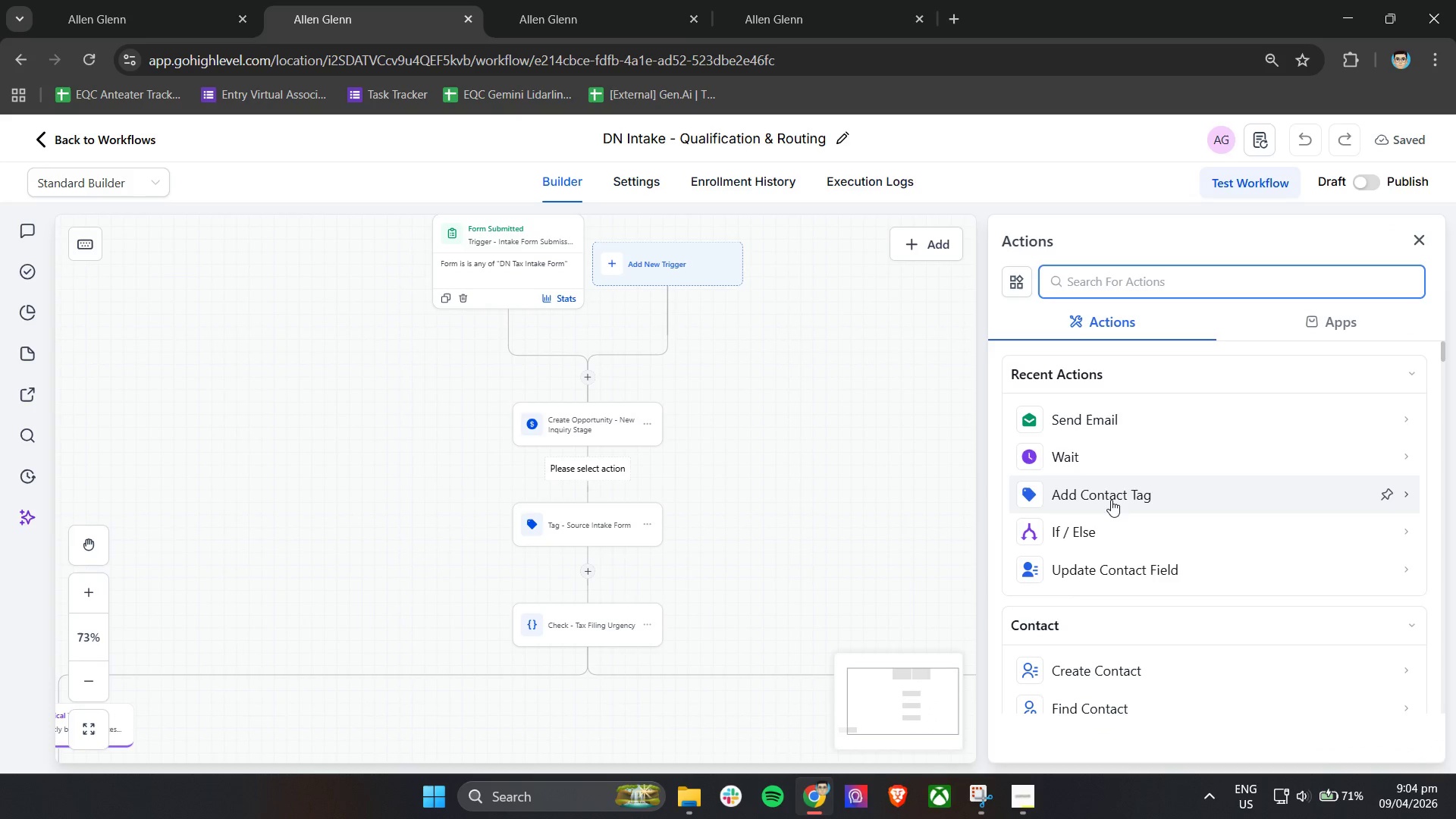 
left_click([808, 0])
 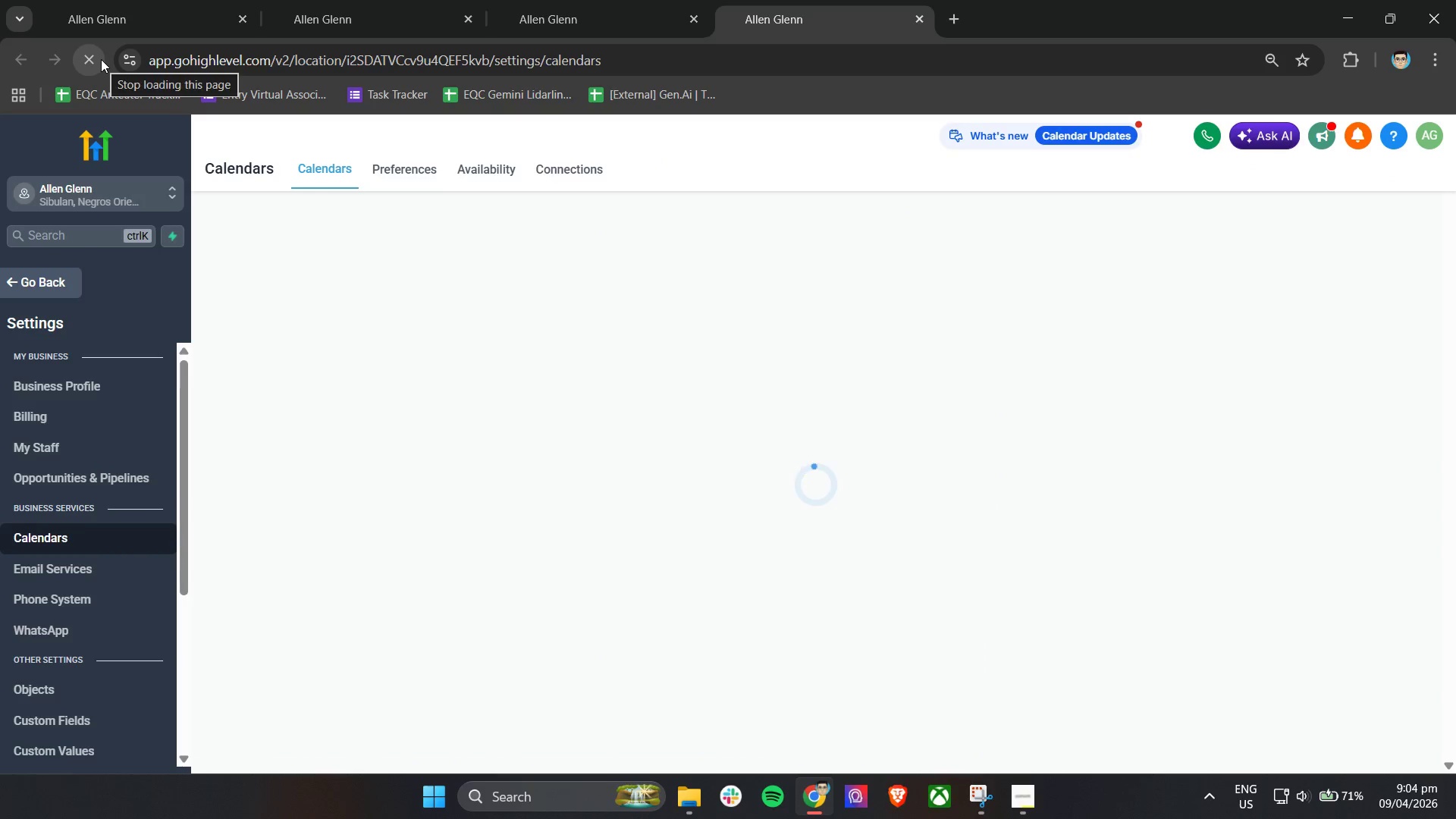 
double_click([101, 59])
 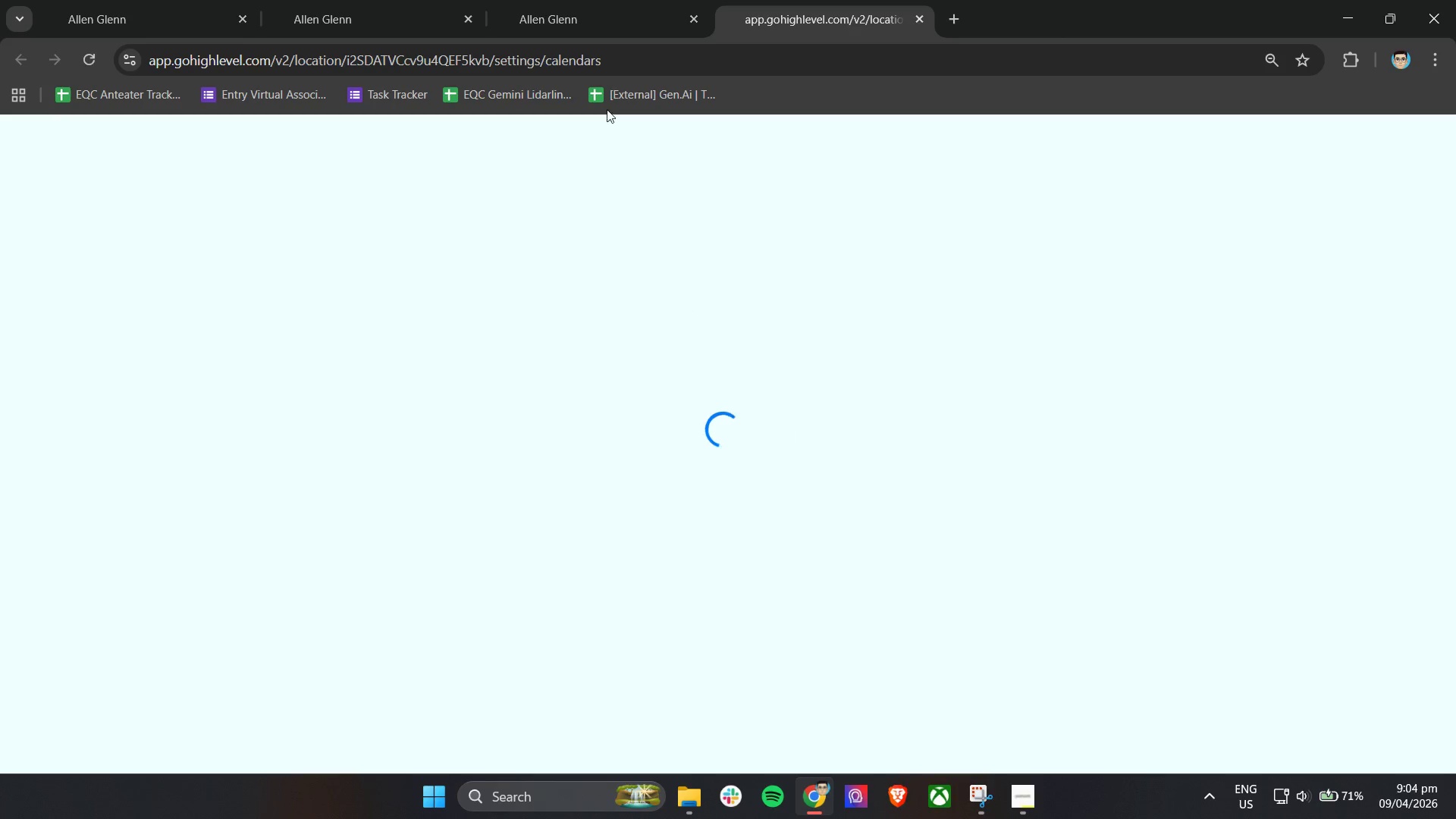 
left_click([631, 1])
 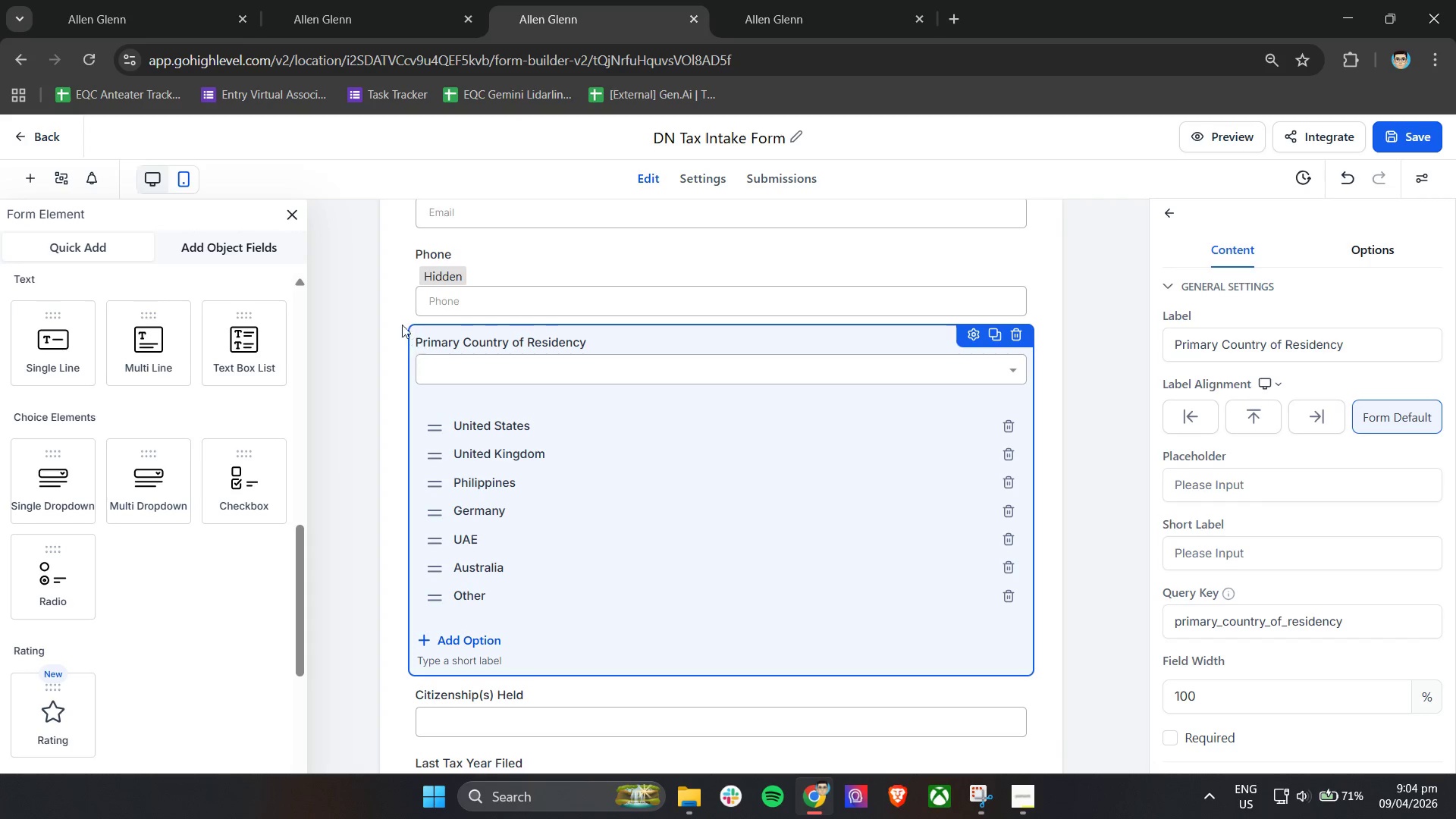 
left_click([281, 0])
 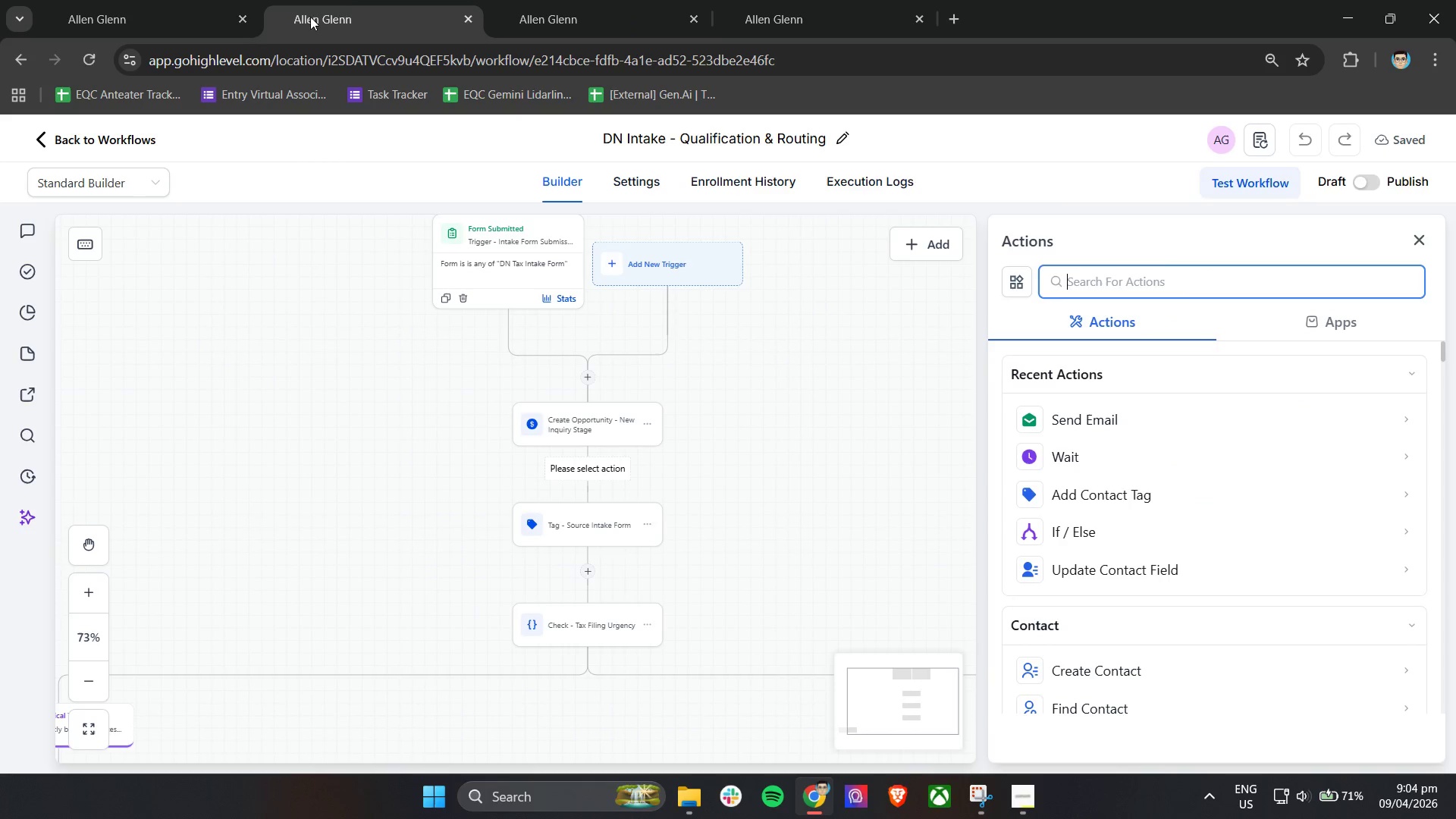 
left_click_drag(start_coordinate=[315, 0], to_coordinate=[448, 0])
 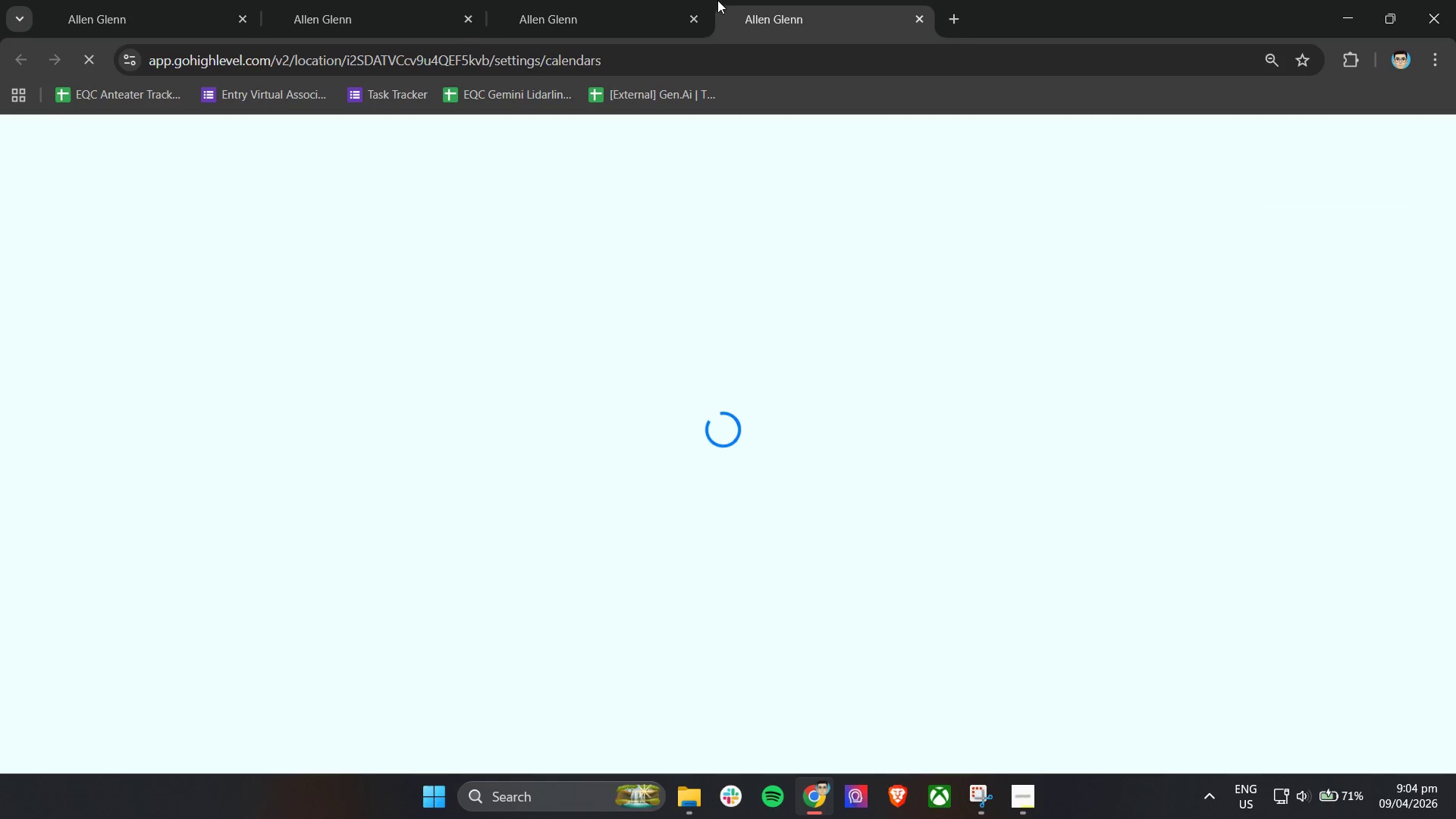 
left_click([611, 0])
 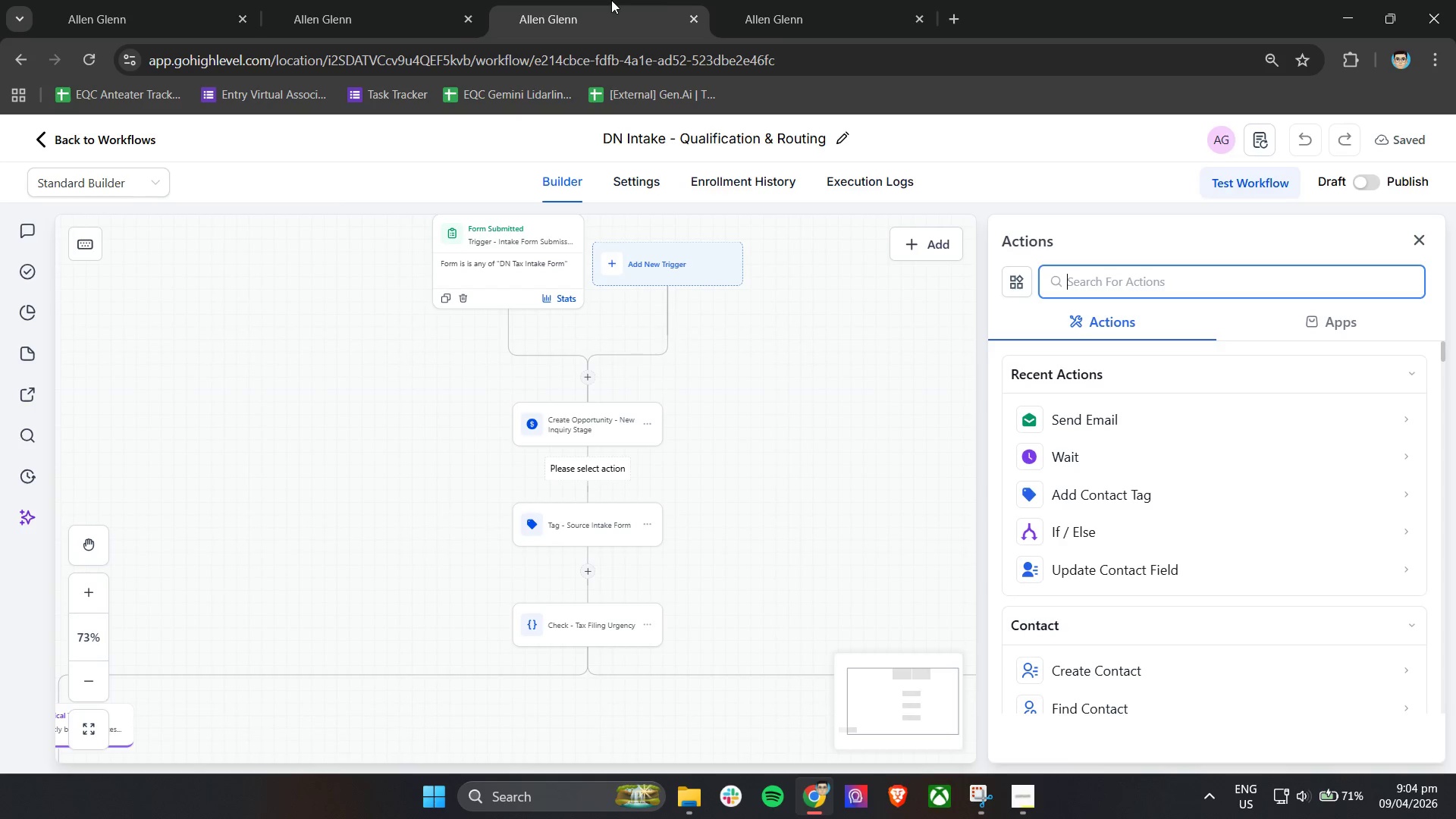 
mouse_move([821, -5])
 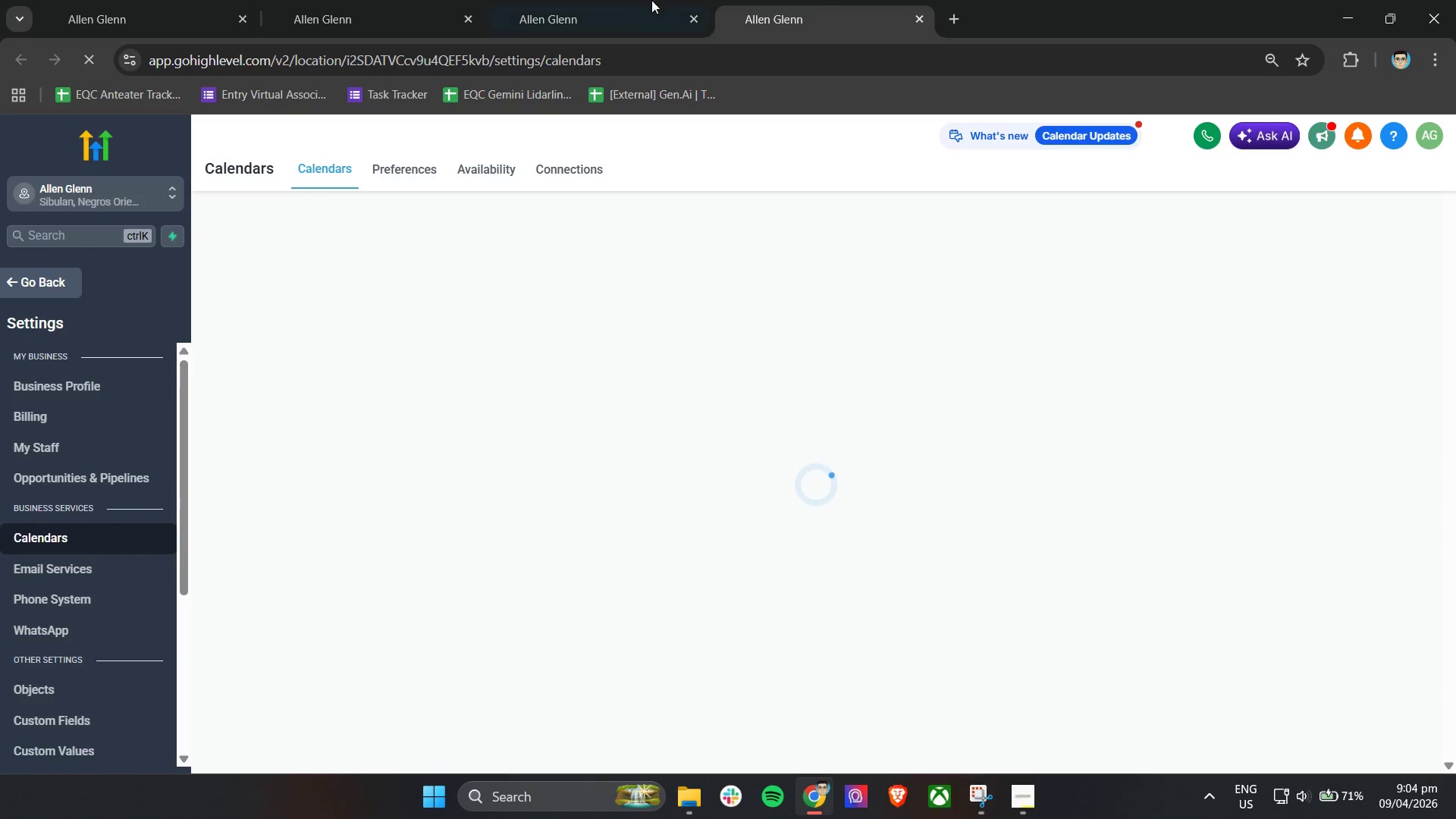 
left_click([607, 0])
 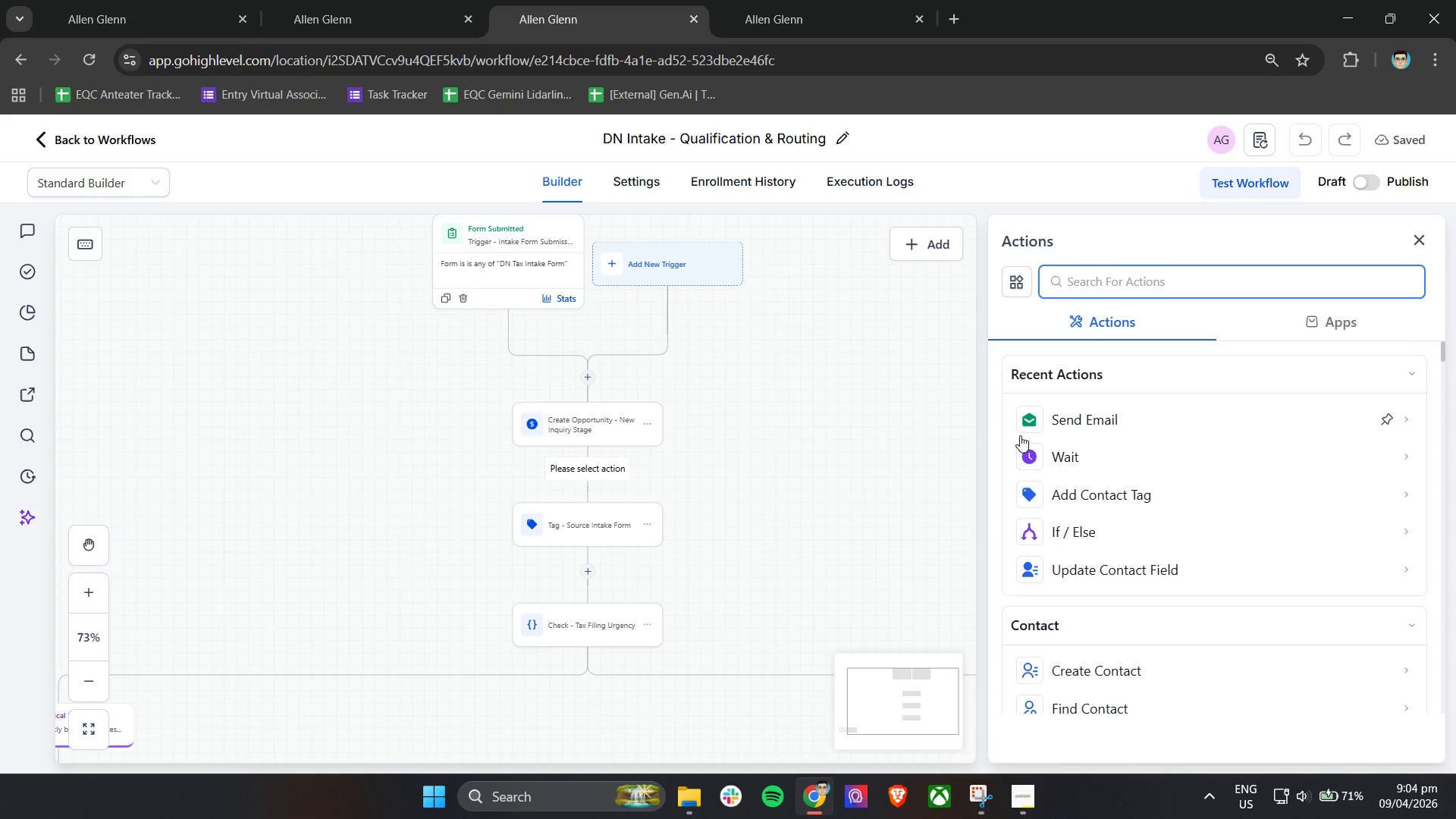 
left_click([1103, 425])
 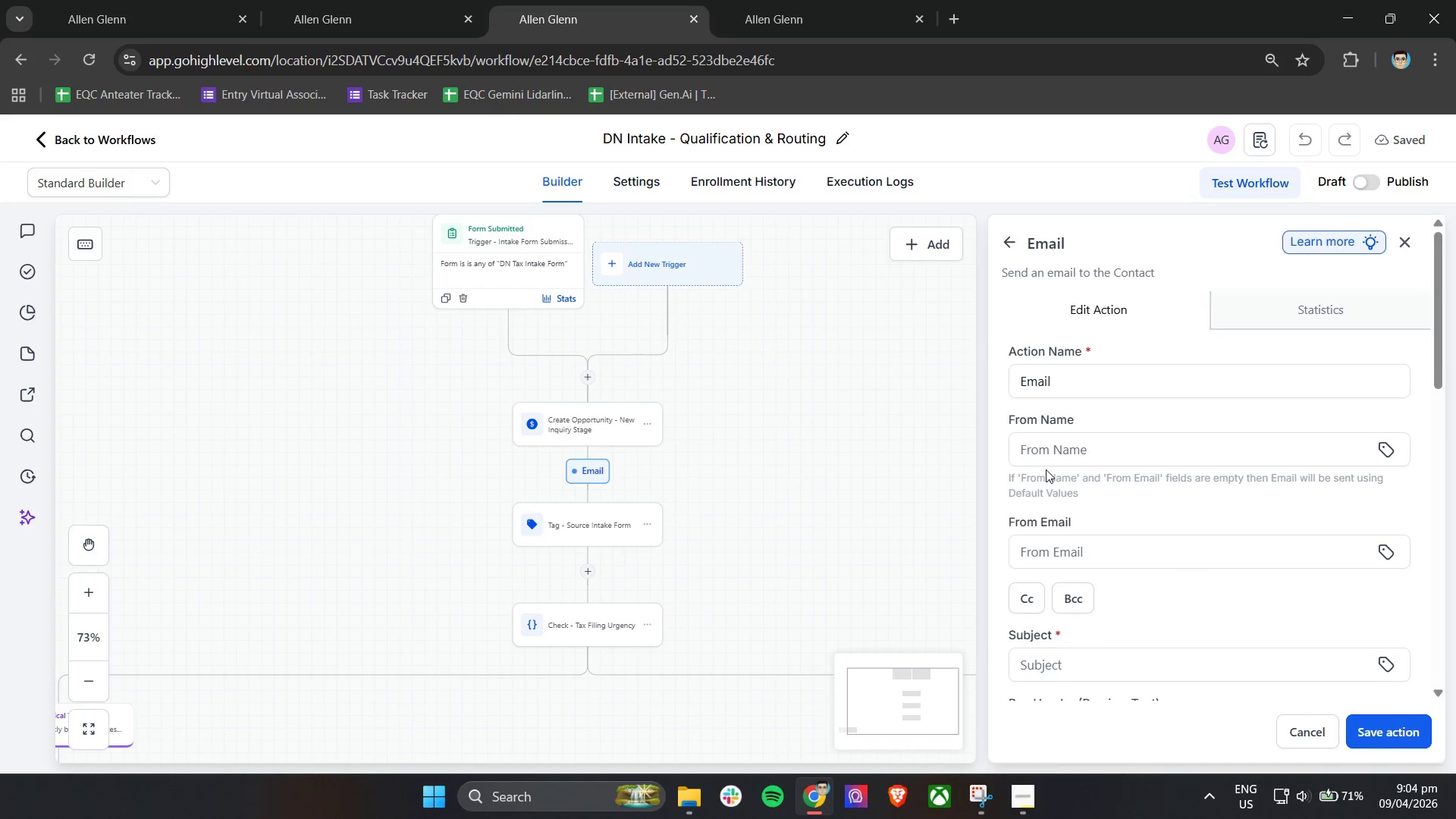 
left_click([1073, 390])
 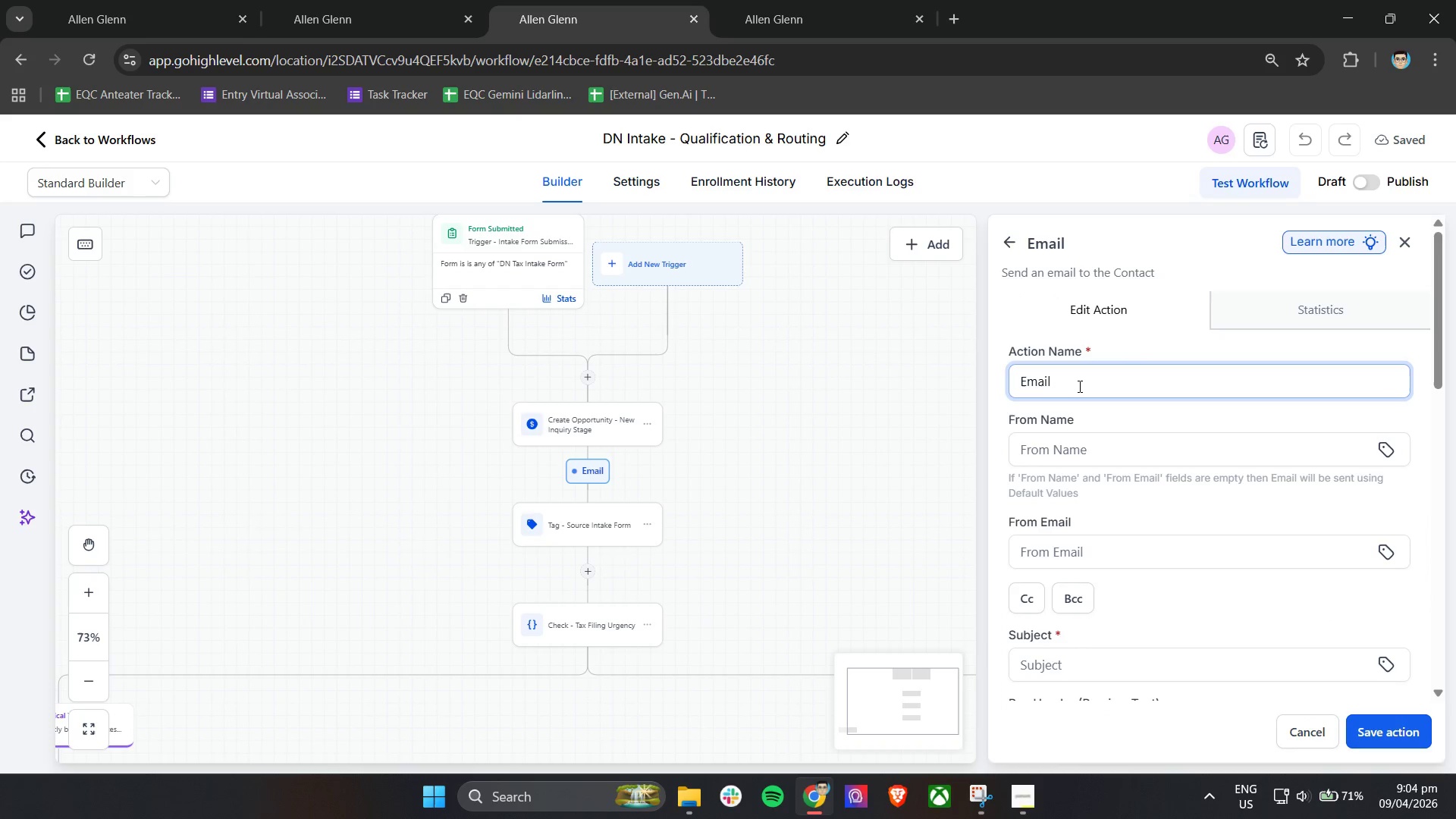 
left_click_drag(start_coordinate=[1078, 386], to_coordinate=[1016, 389])
 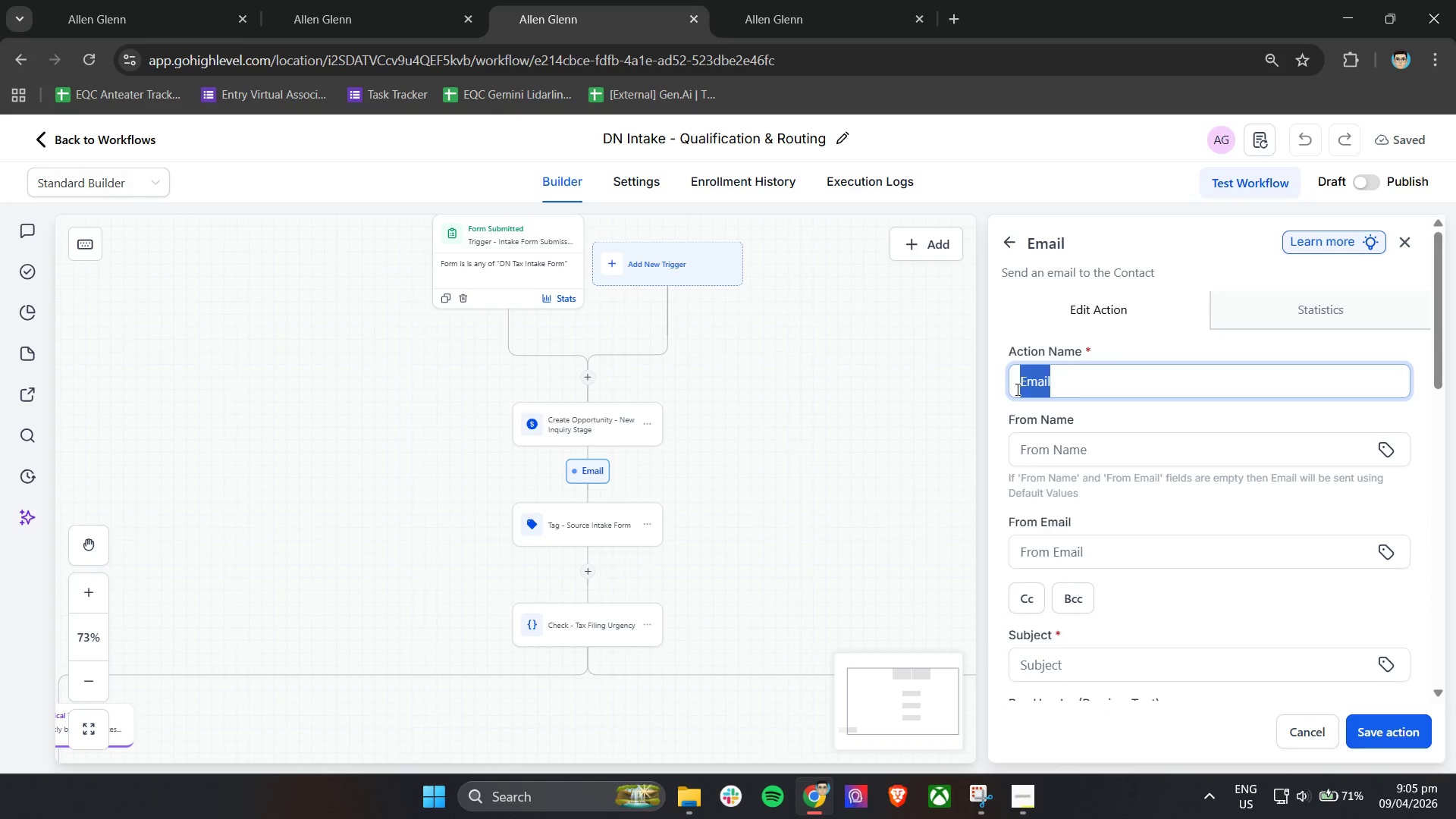 
type(Send )
 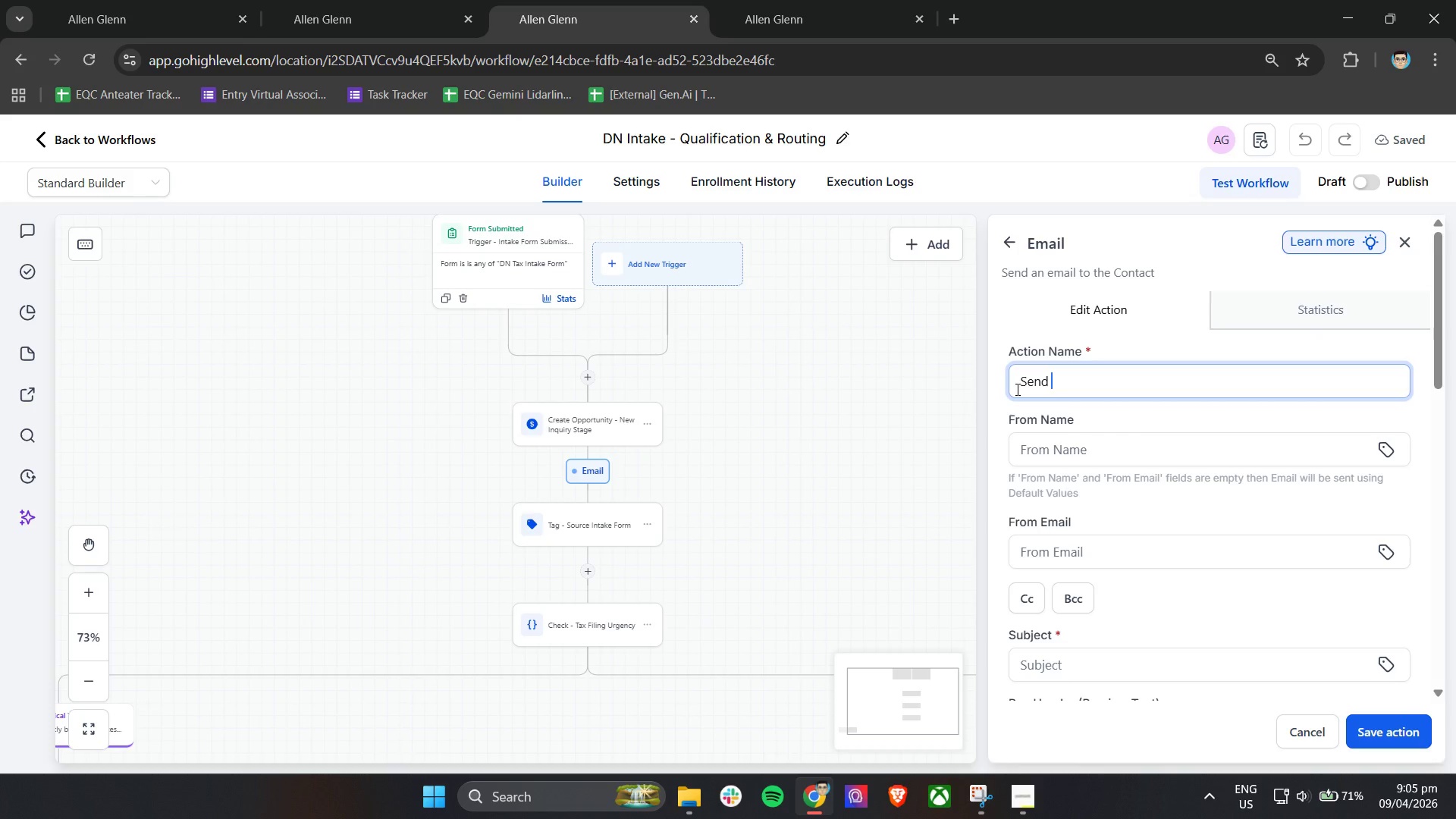 
type(Email - Dico)
key(Backspace)
key(Backspace)
type(svo)
key(Backspace)
key(Backspace)
type(covery Call Booking)
 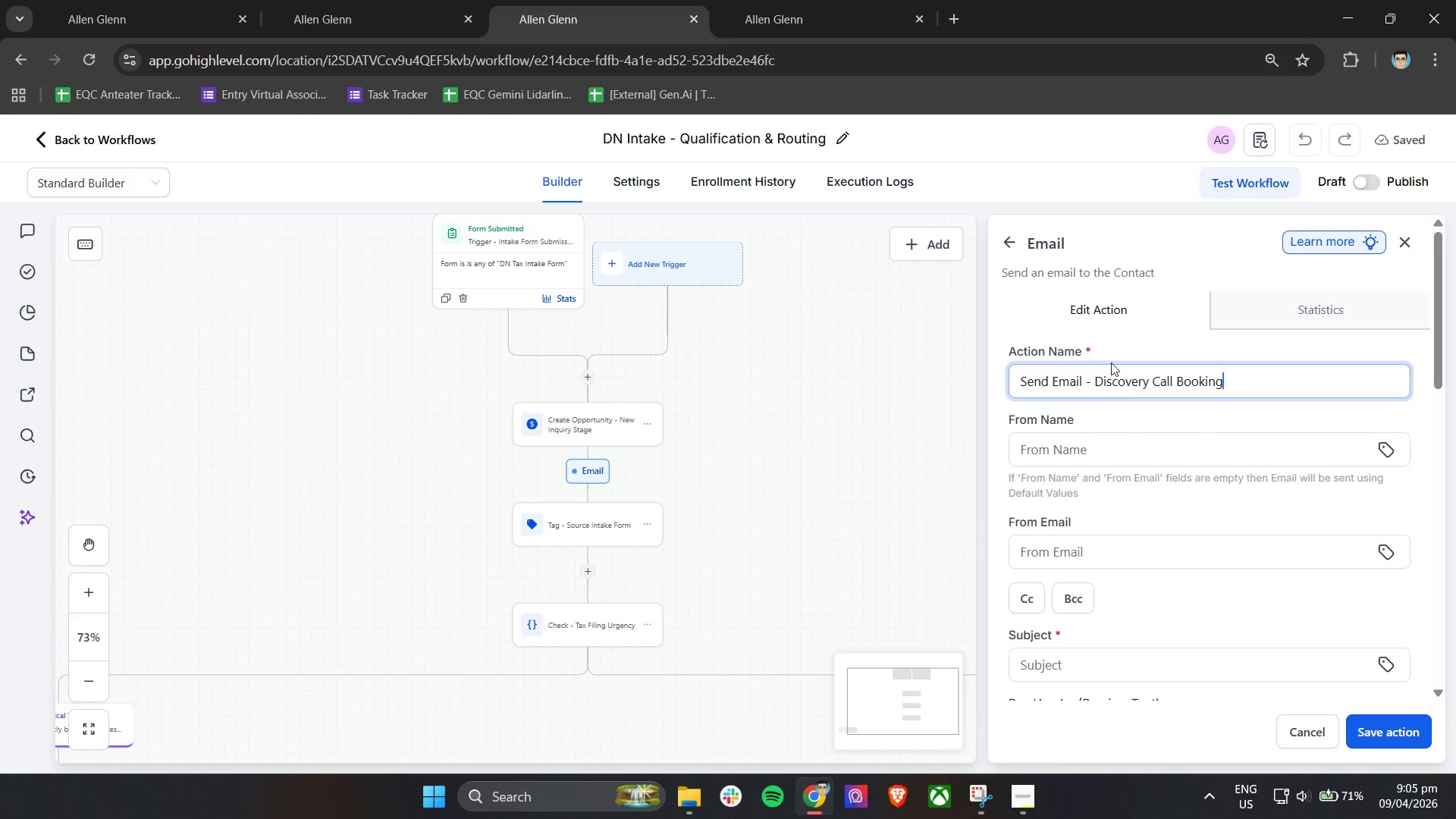 
left_click([1213, 235])
 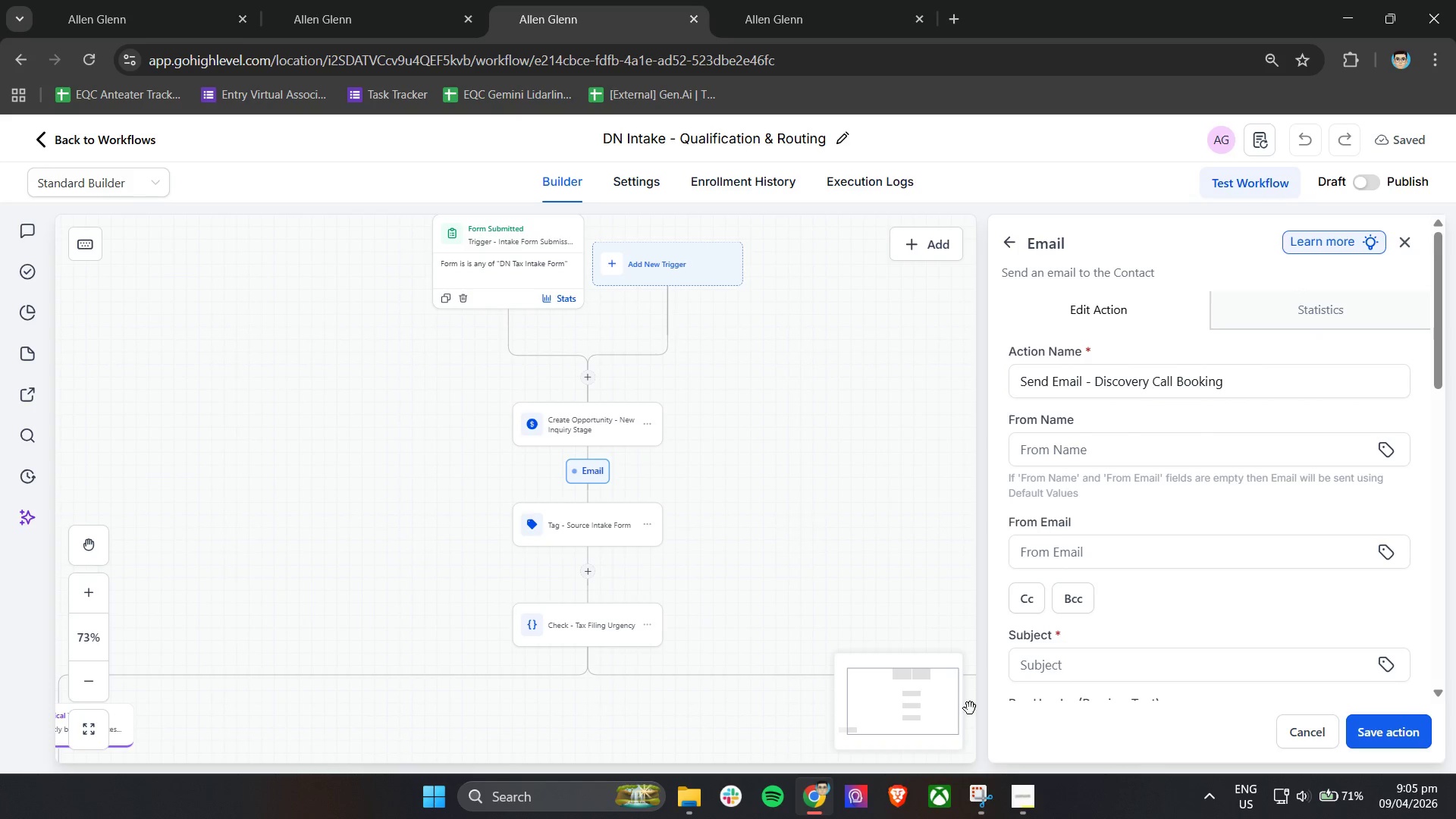 
left_click([1011, 789])